 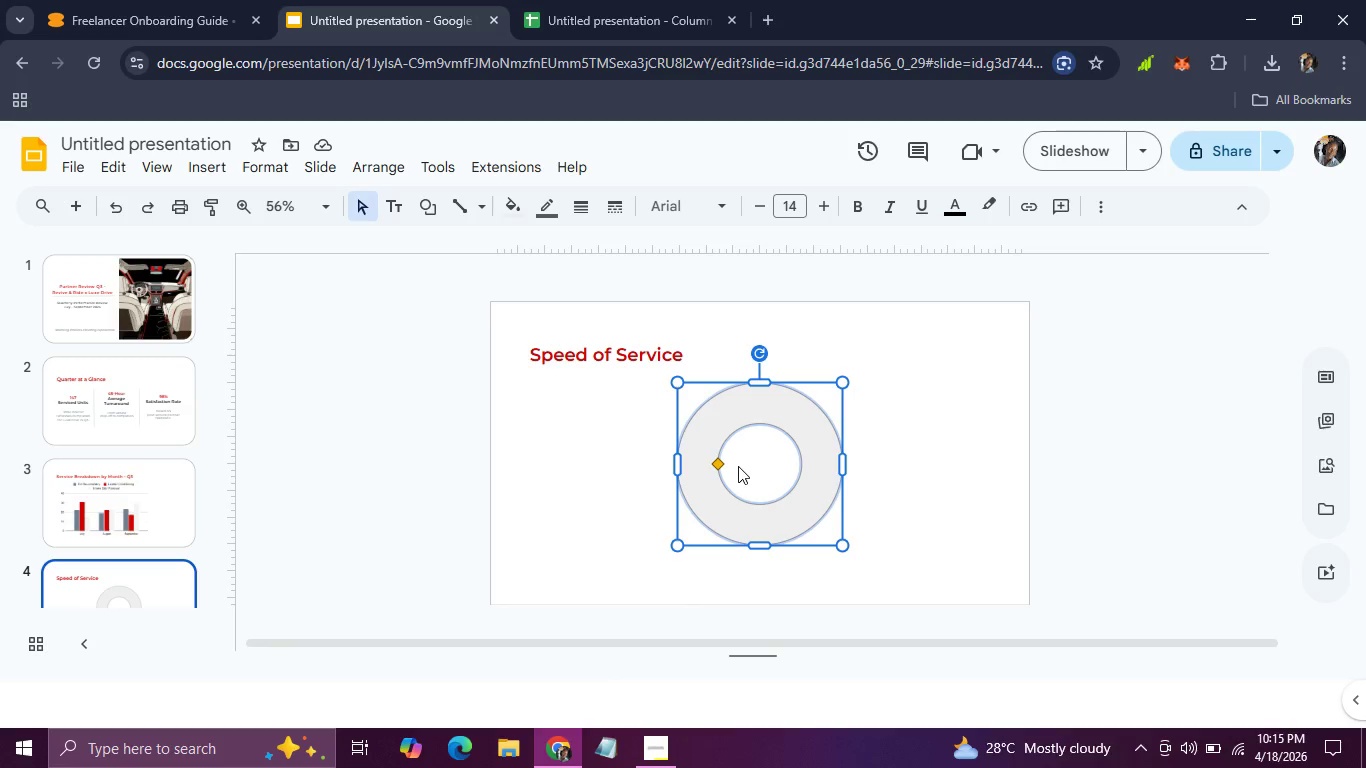 
left_click_drag(start_coordinate=[716, 463], to_coordinate=[692, 459])
 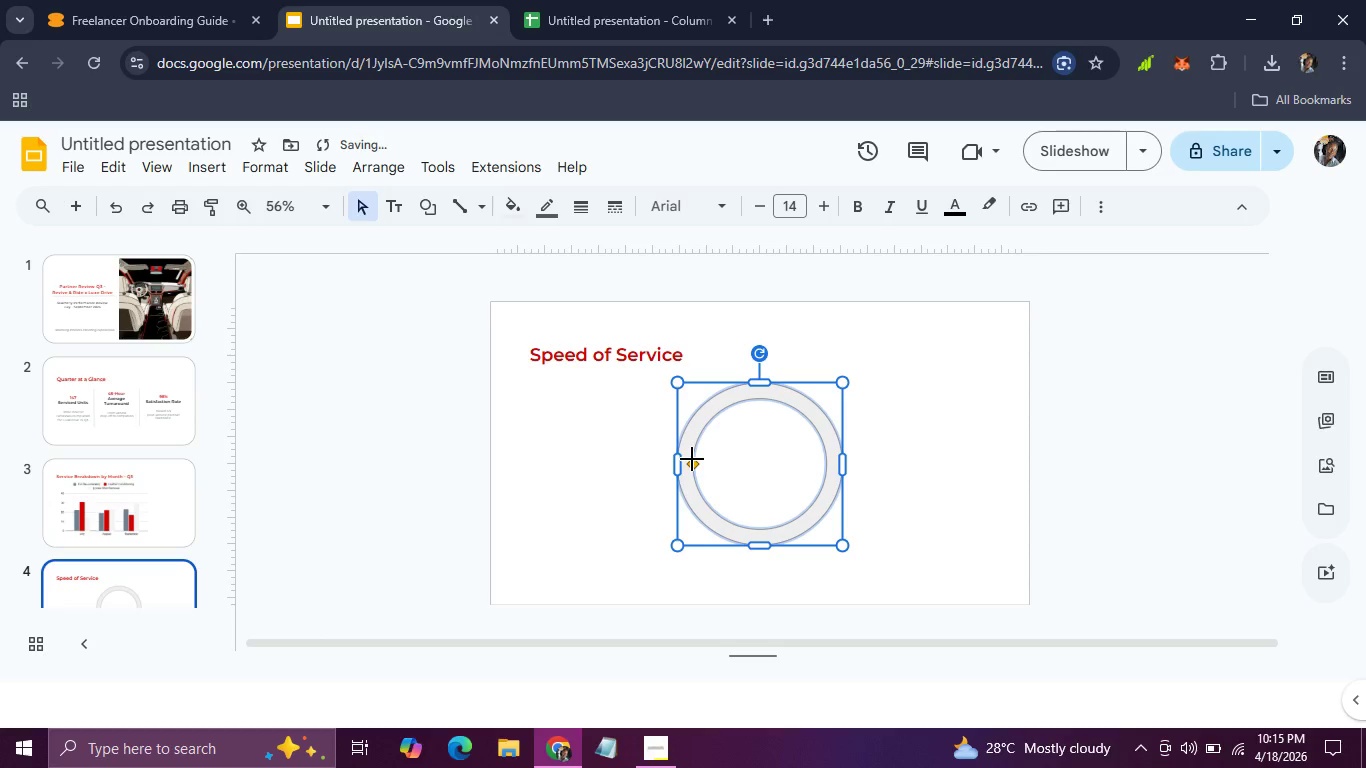 
left_click_drag(start_coordinate=[692, 459], to_coordinate=[705, 459])
 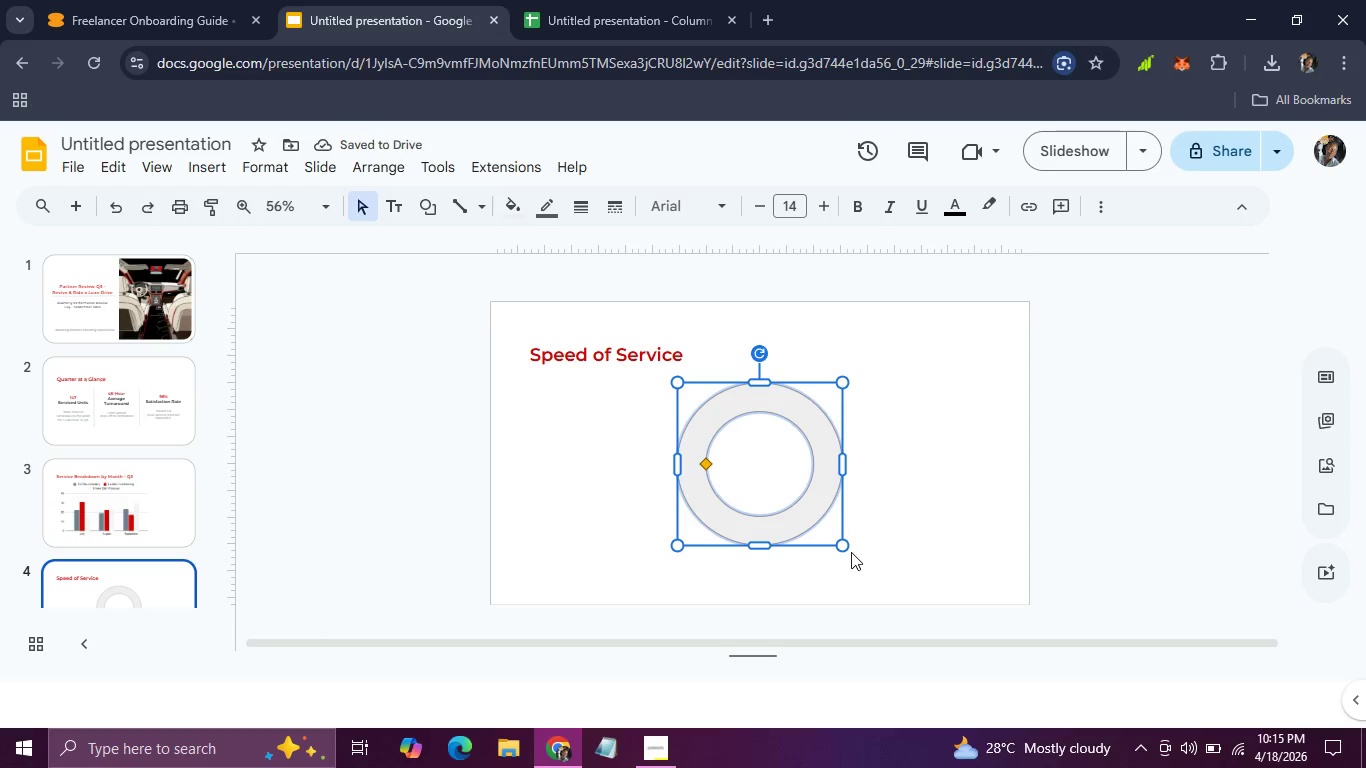 
left_click_drag(start_coordinate=[844, 546], to_coordinate=[831, 535])
 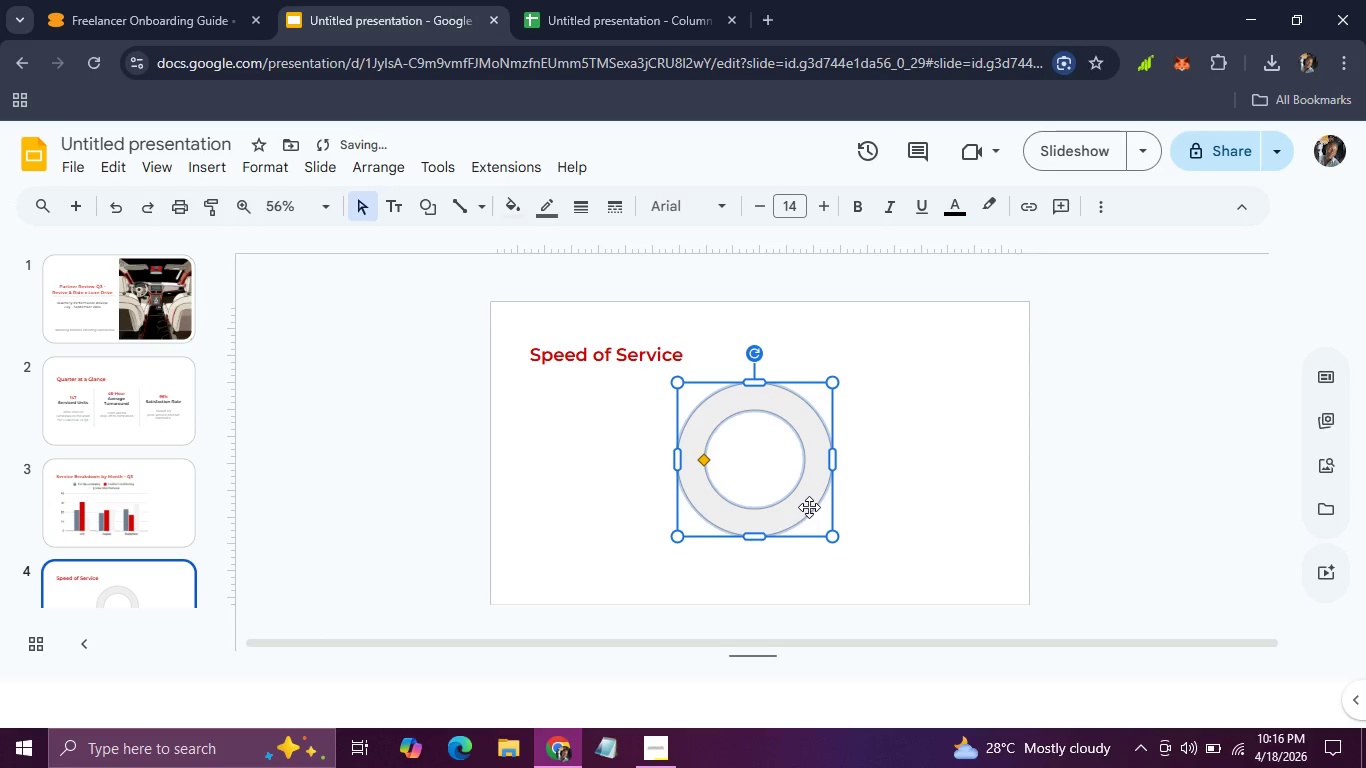 
key(Control+Z)
 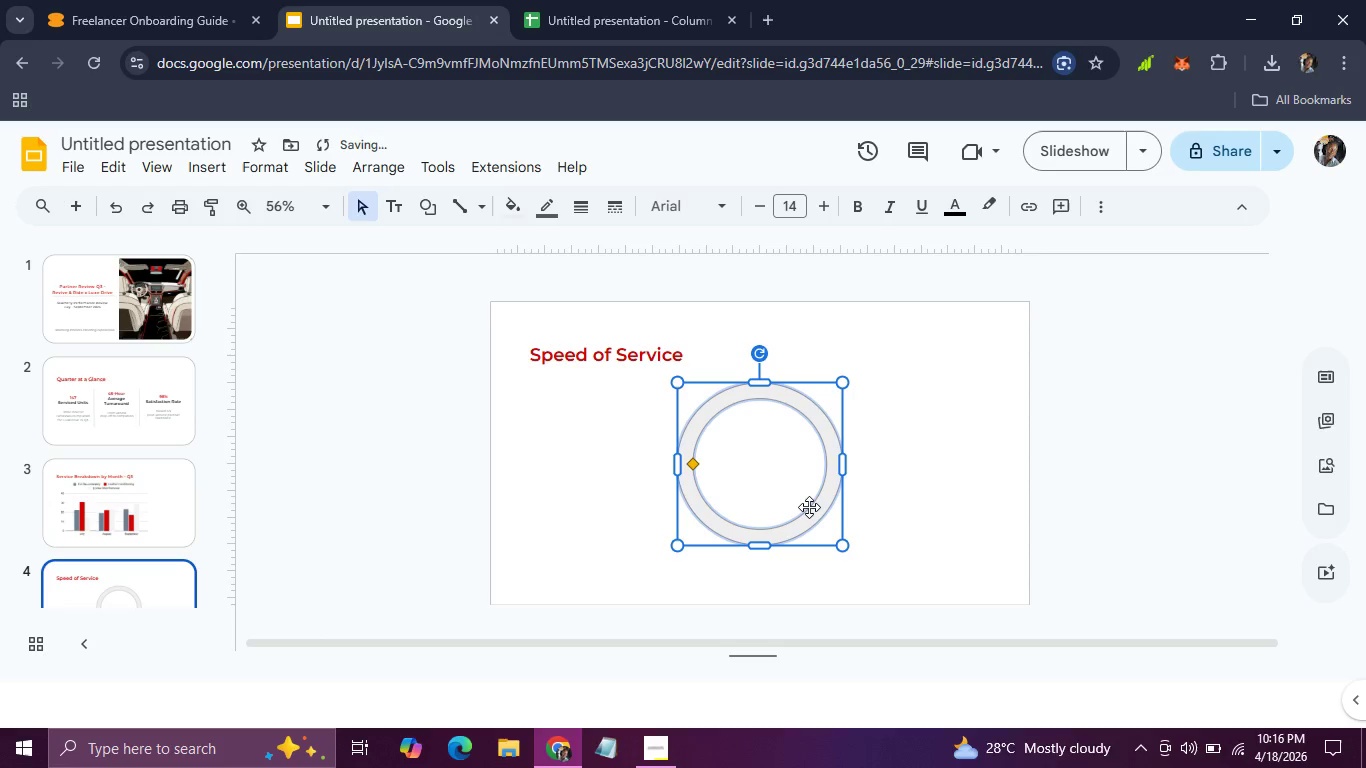 
key(Control+Z)
 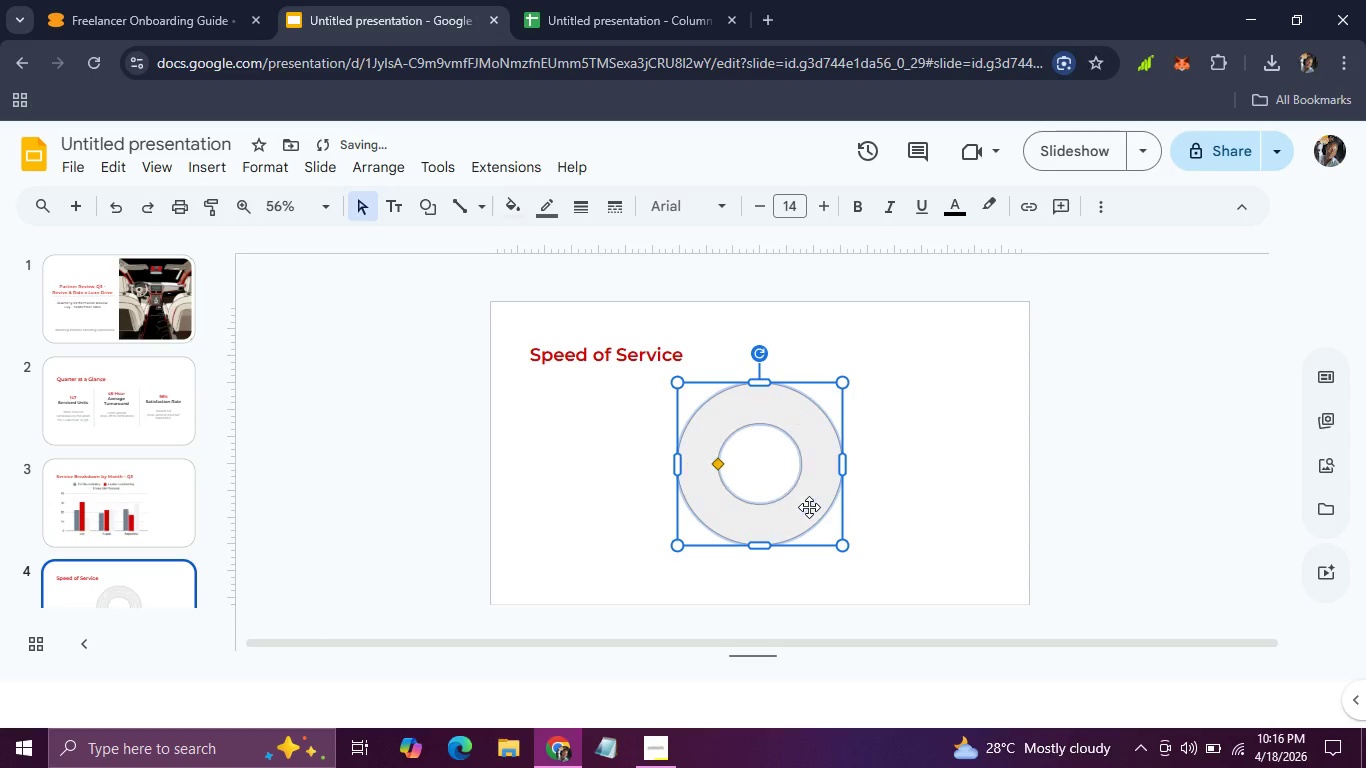 
key(Control+Z)
 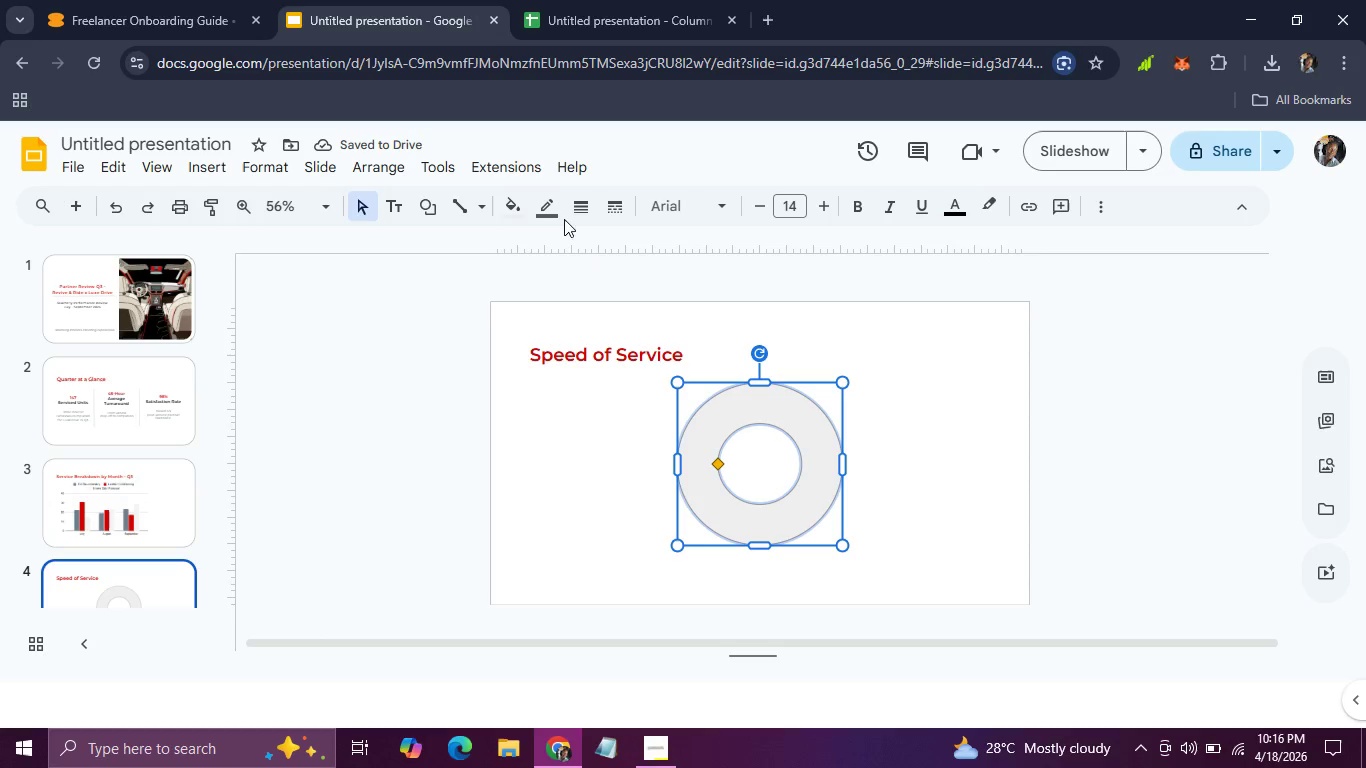 
left_click([521, 212])
 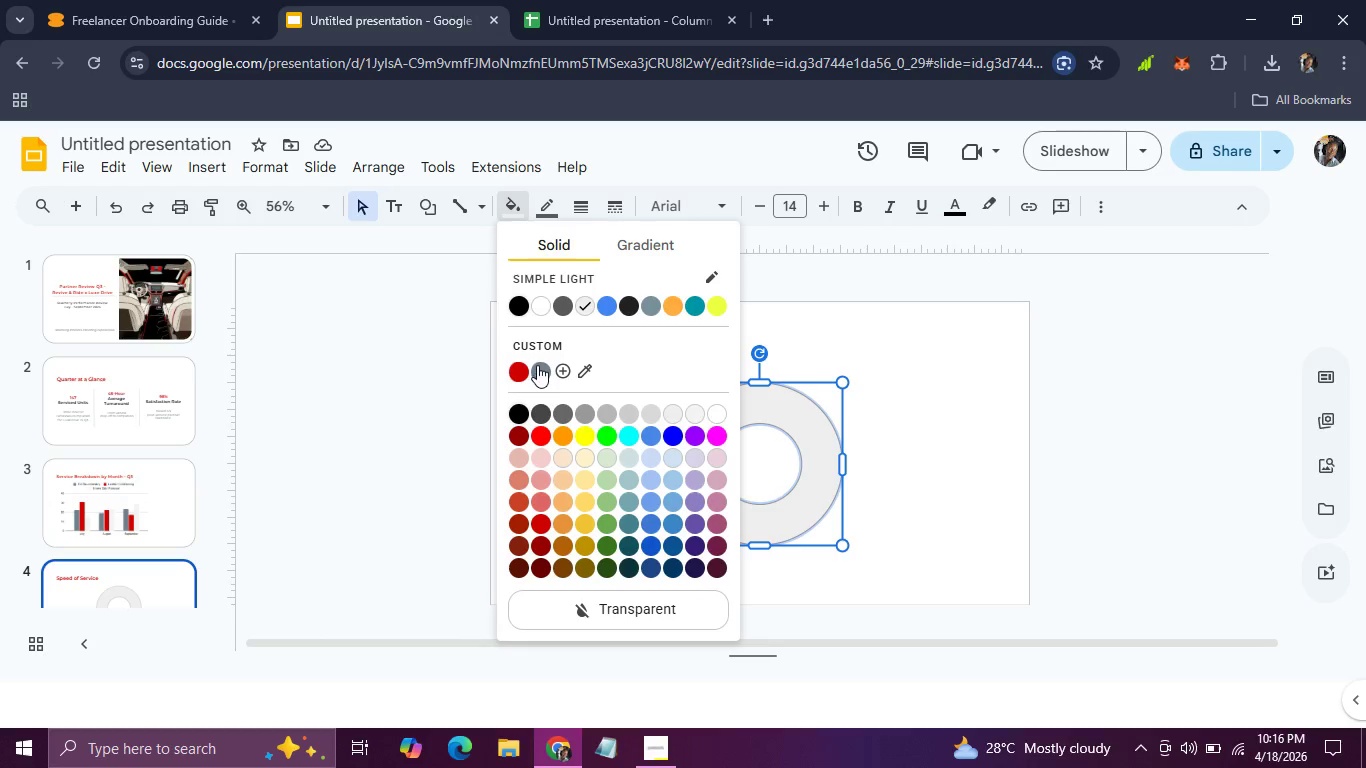 
left_click([538, 369])
 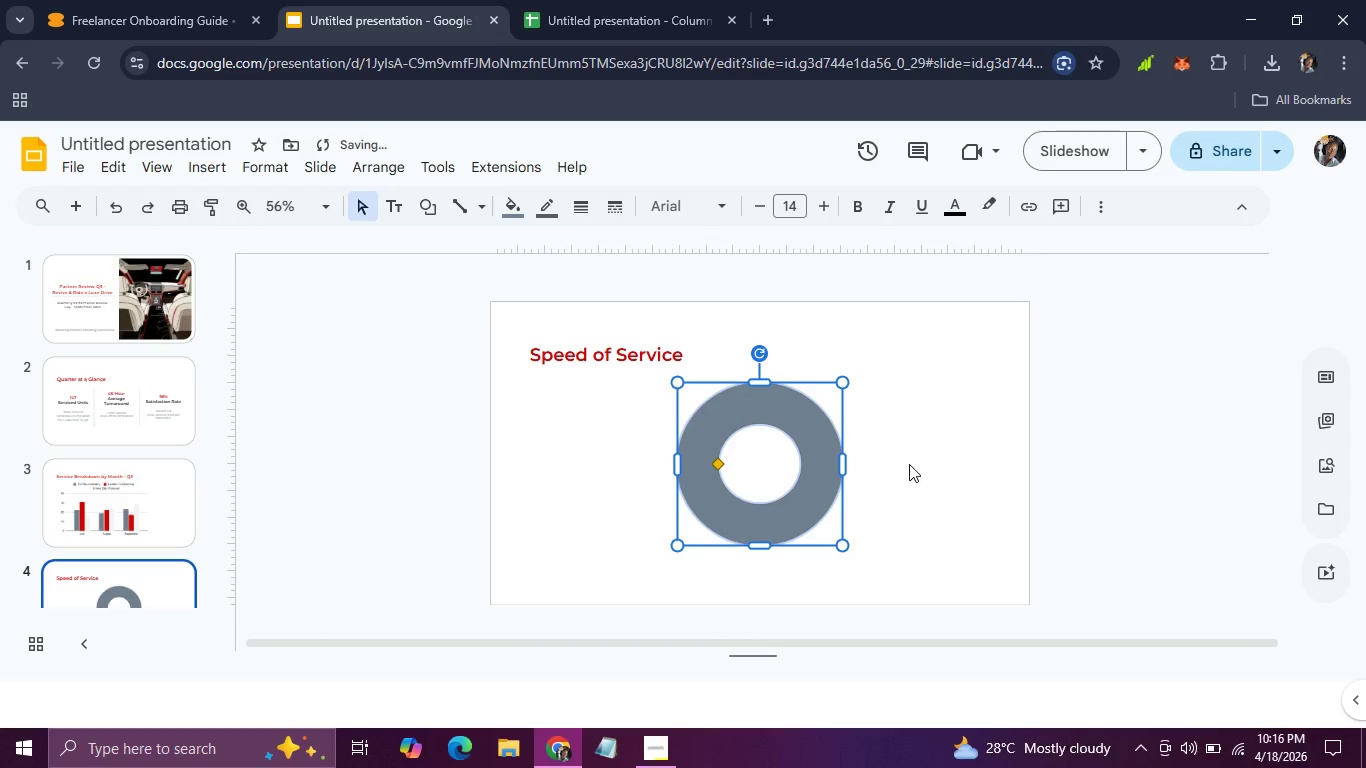 
left_click([909, 464])
 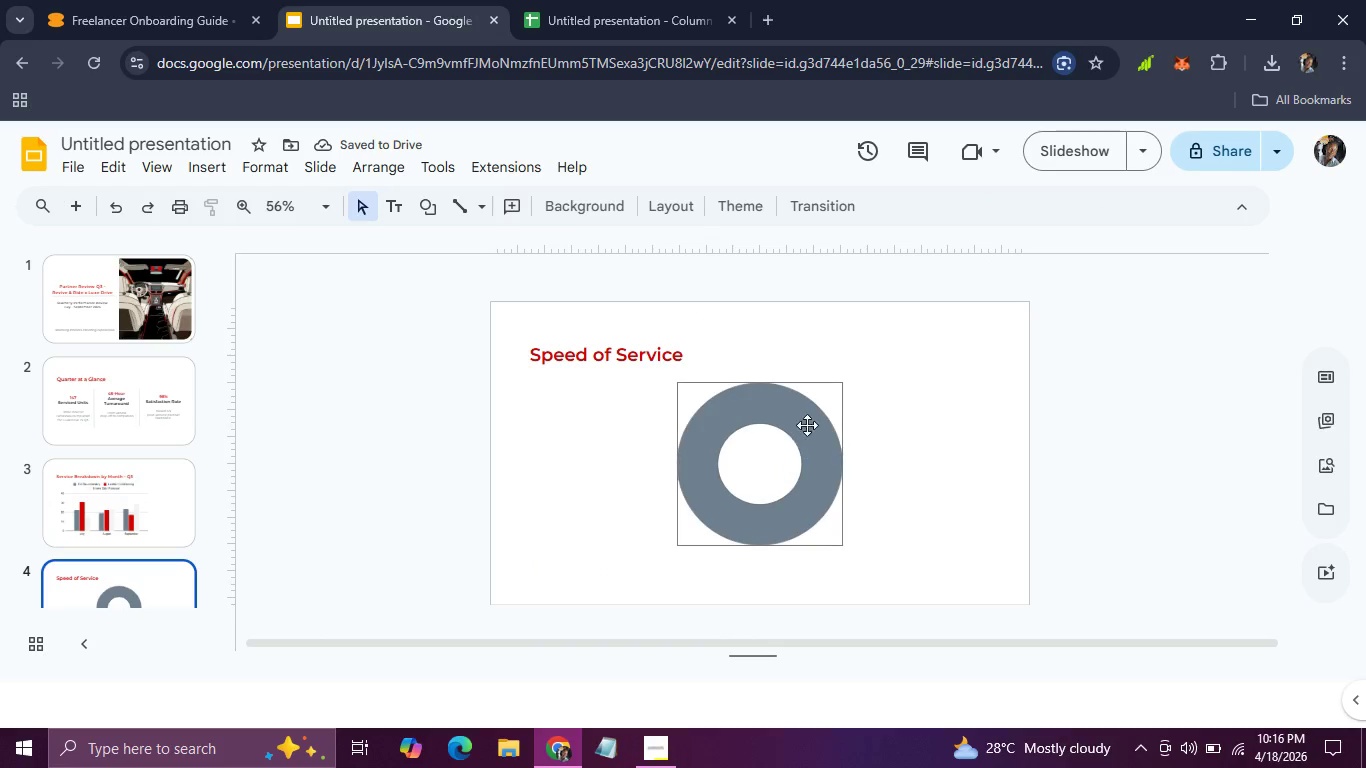 
left_click([814, 415])
 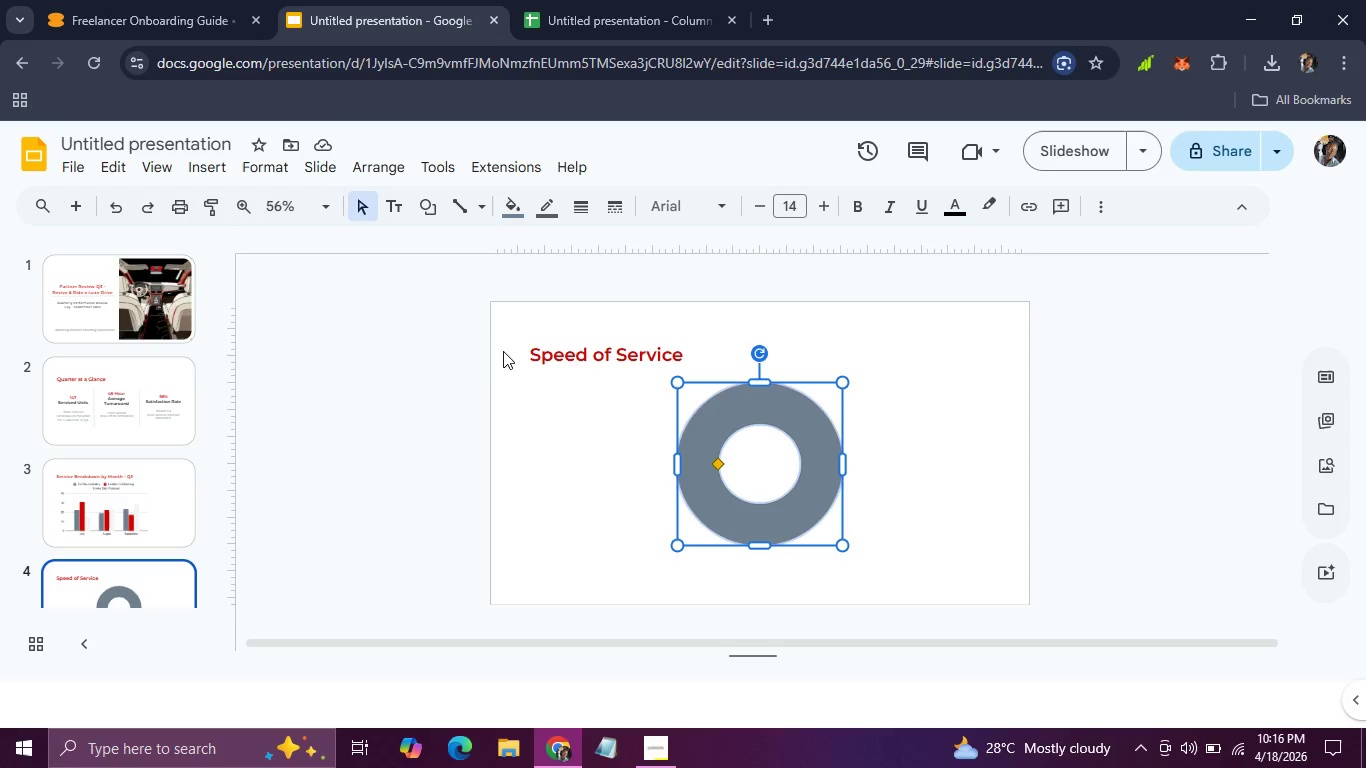 
left_click([432, 330])
 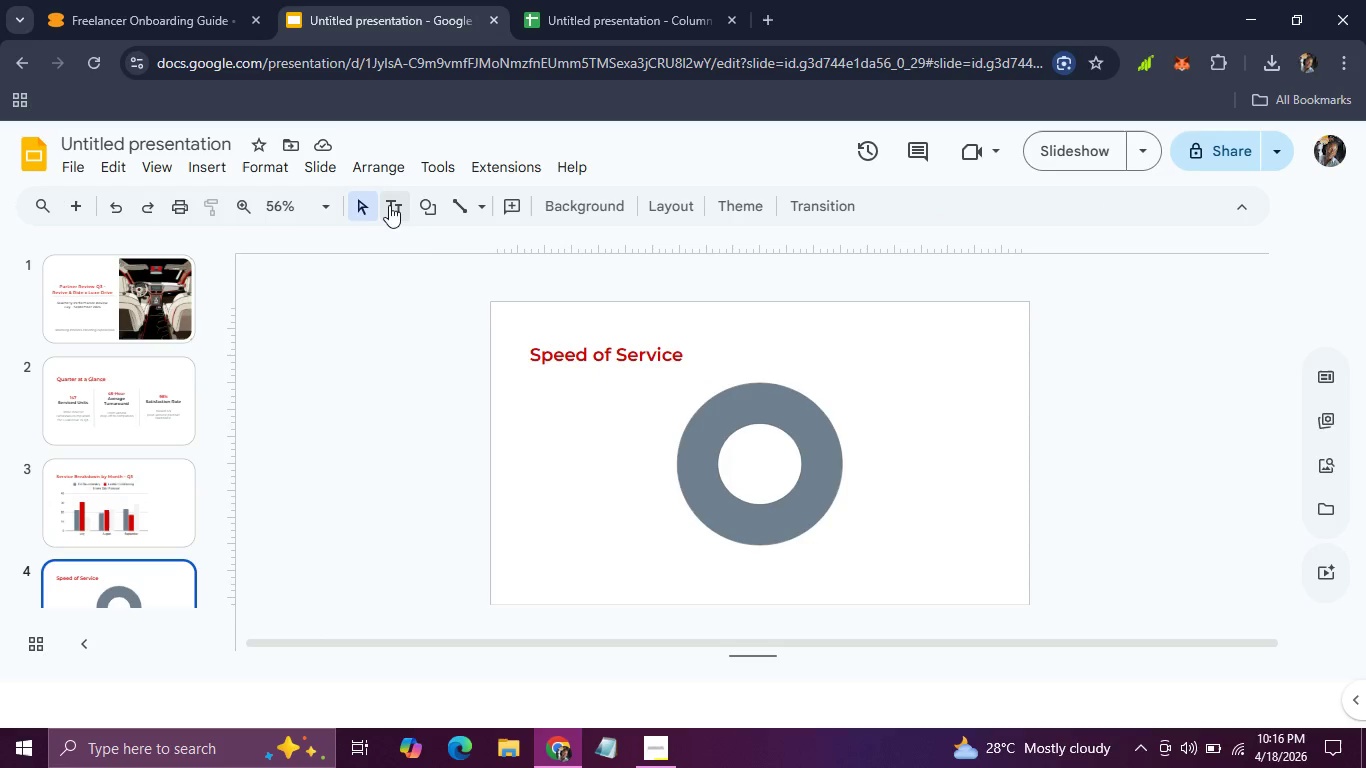 
left_click([389, 205])
 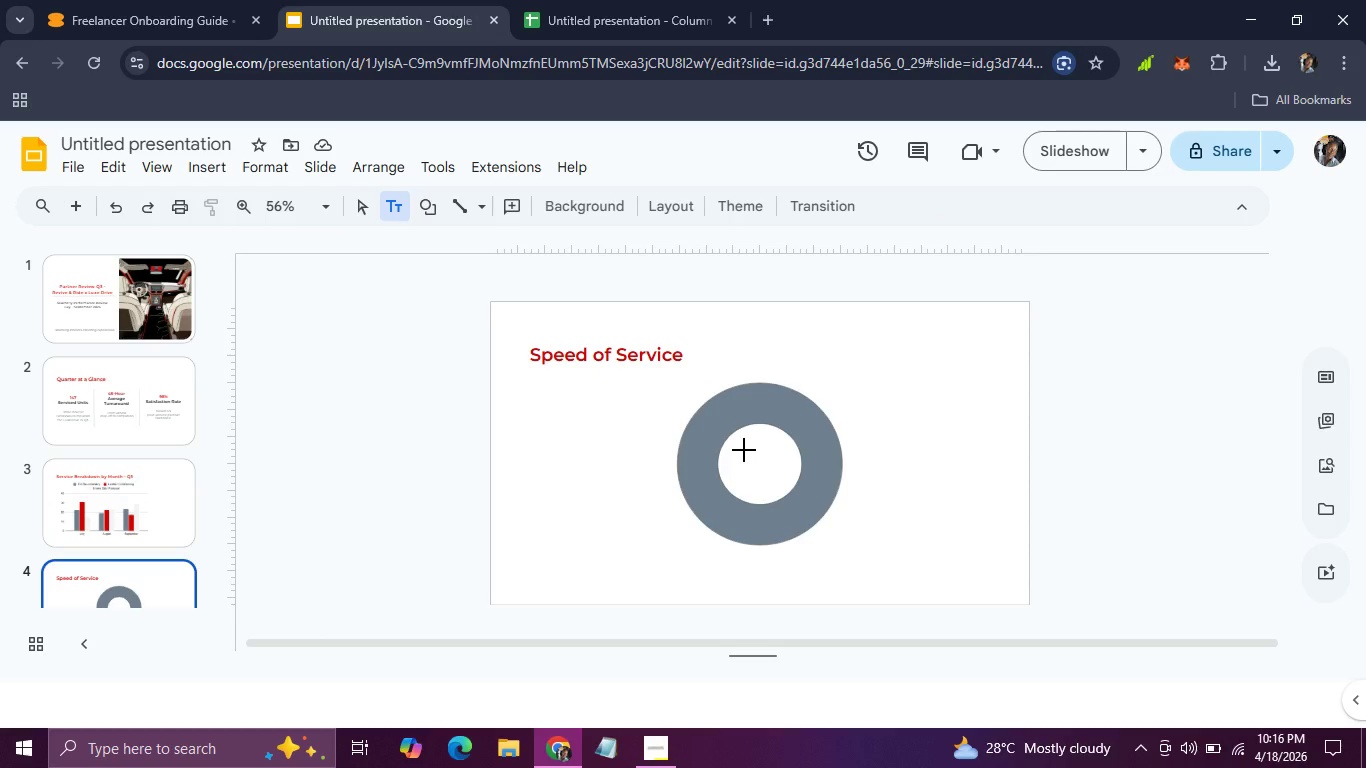 
left_click([744, 450])
 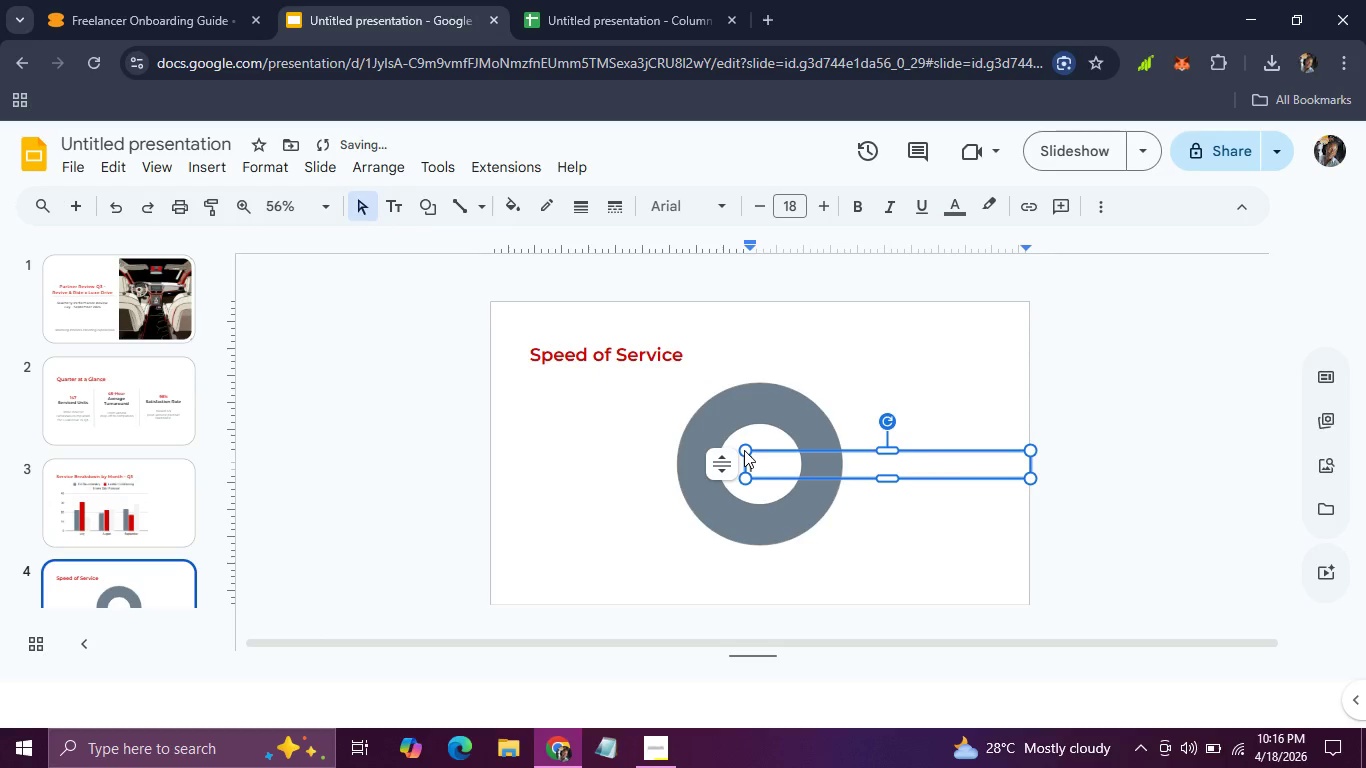 
type(48 hrs)
 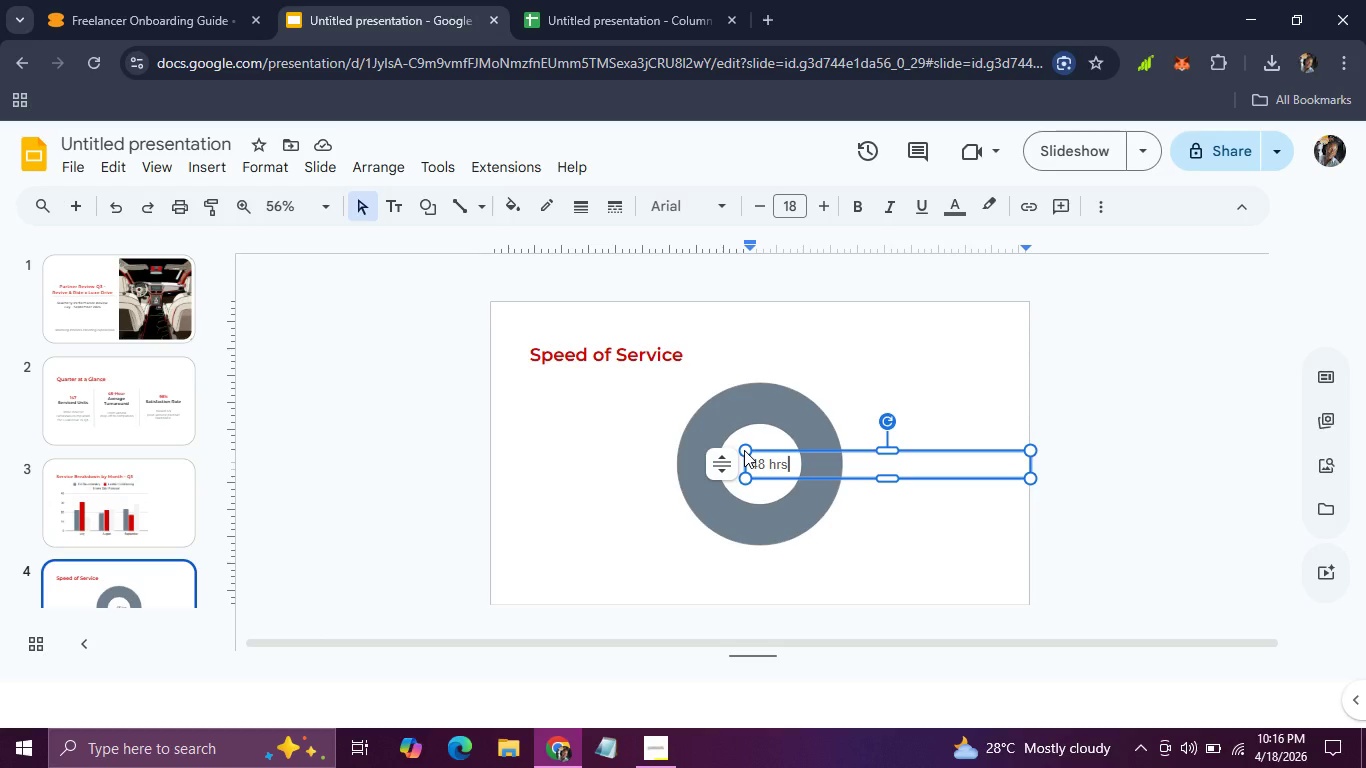 
wait(23.27)
 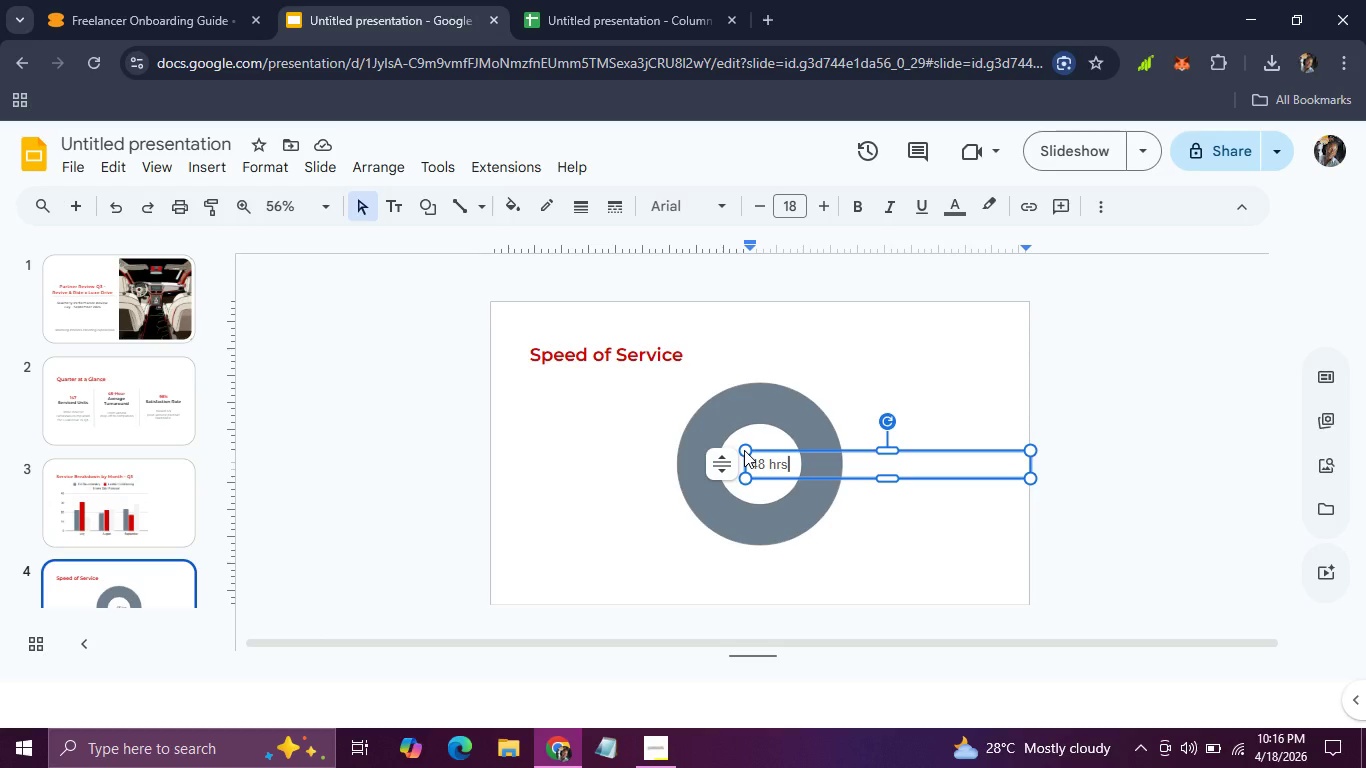 
left_click_drag(start_coordinate=[1029, 465], to_coordinate=[794, 463])
 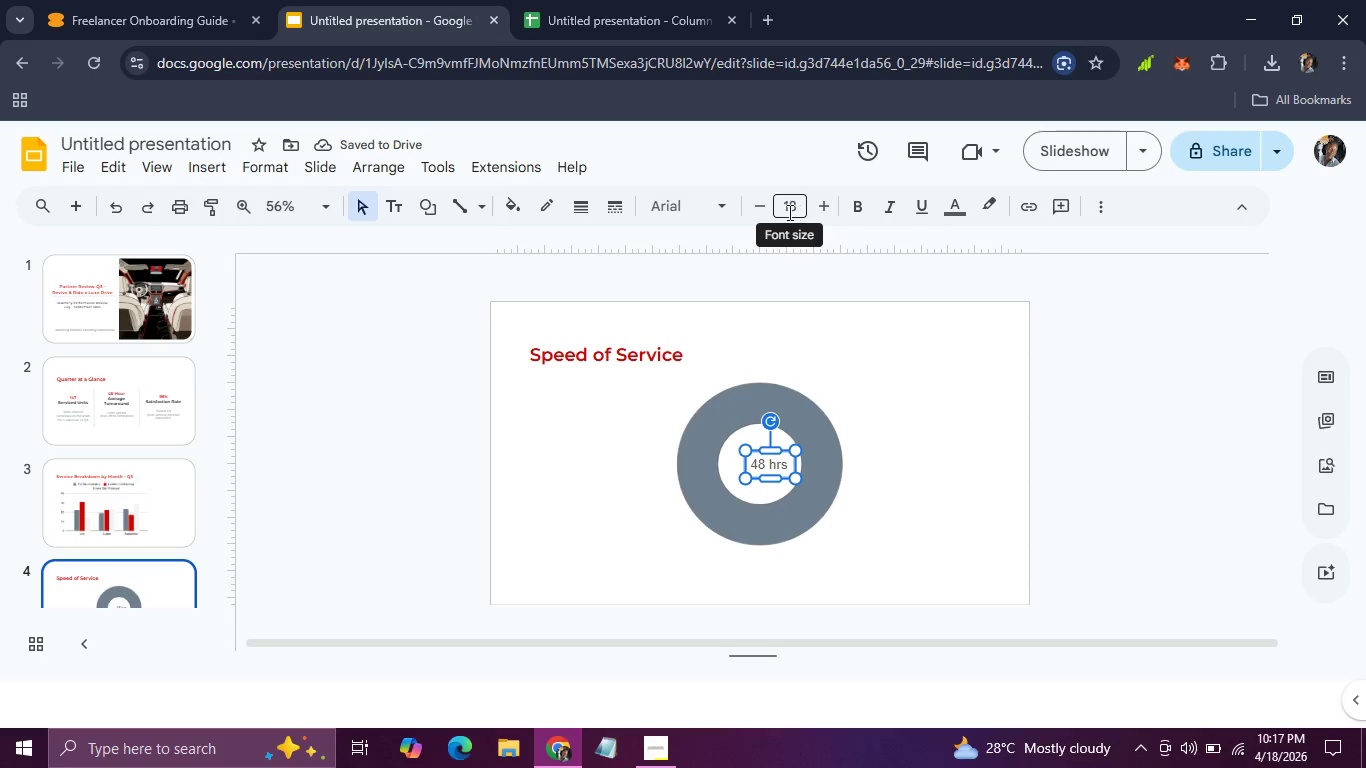 
left_click([728, 212])
 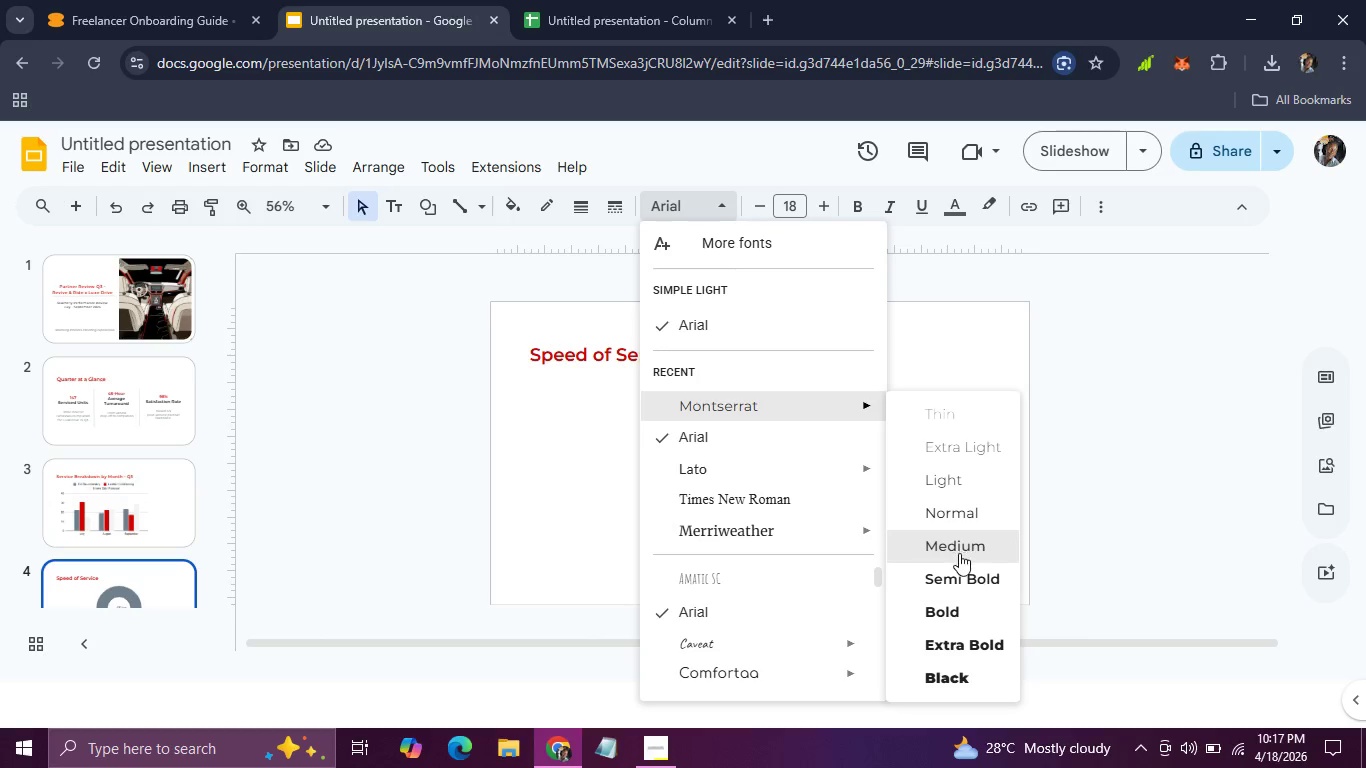 
left_click([958, 550])
 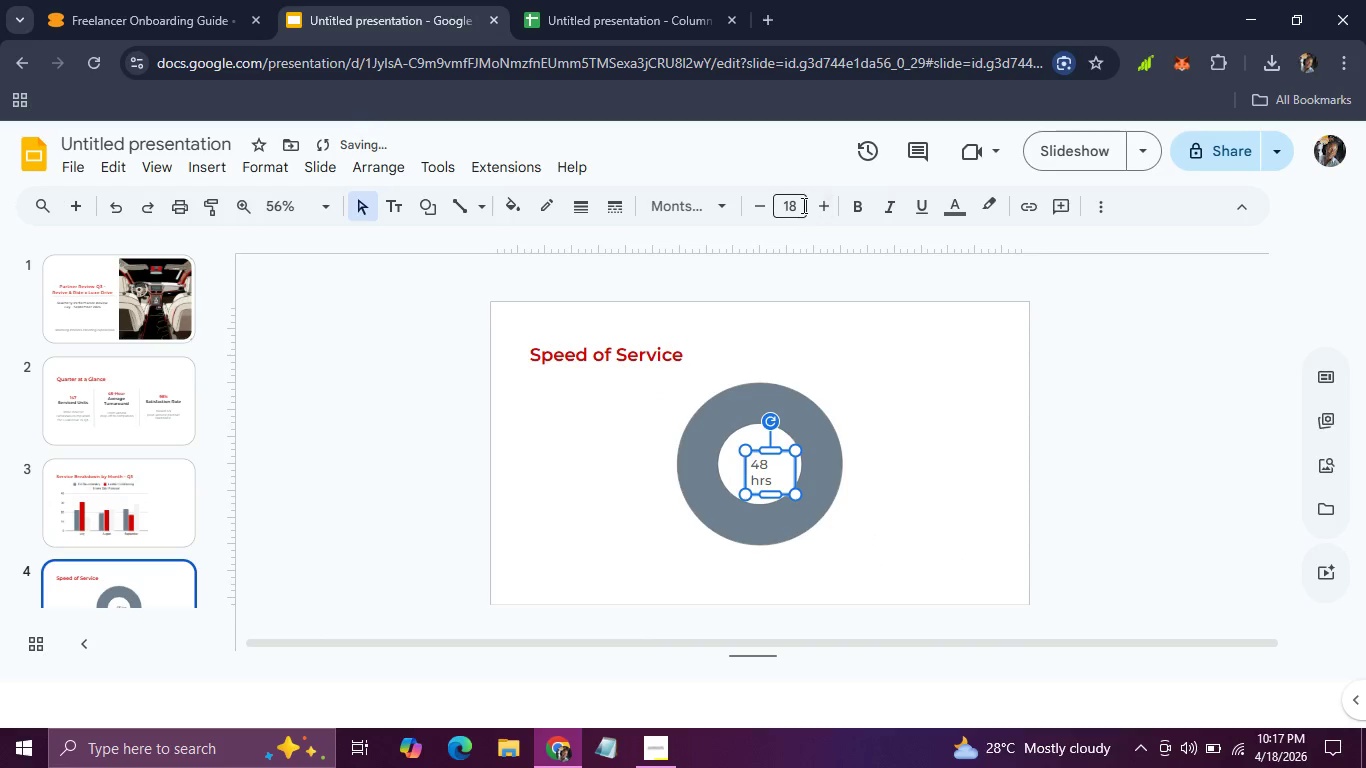 
left_click([799, 205])
 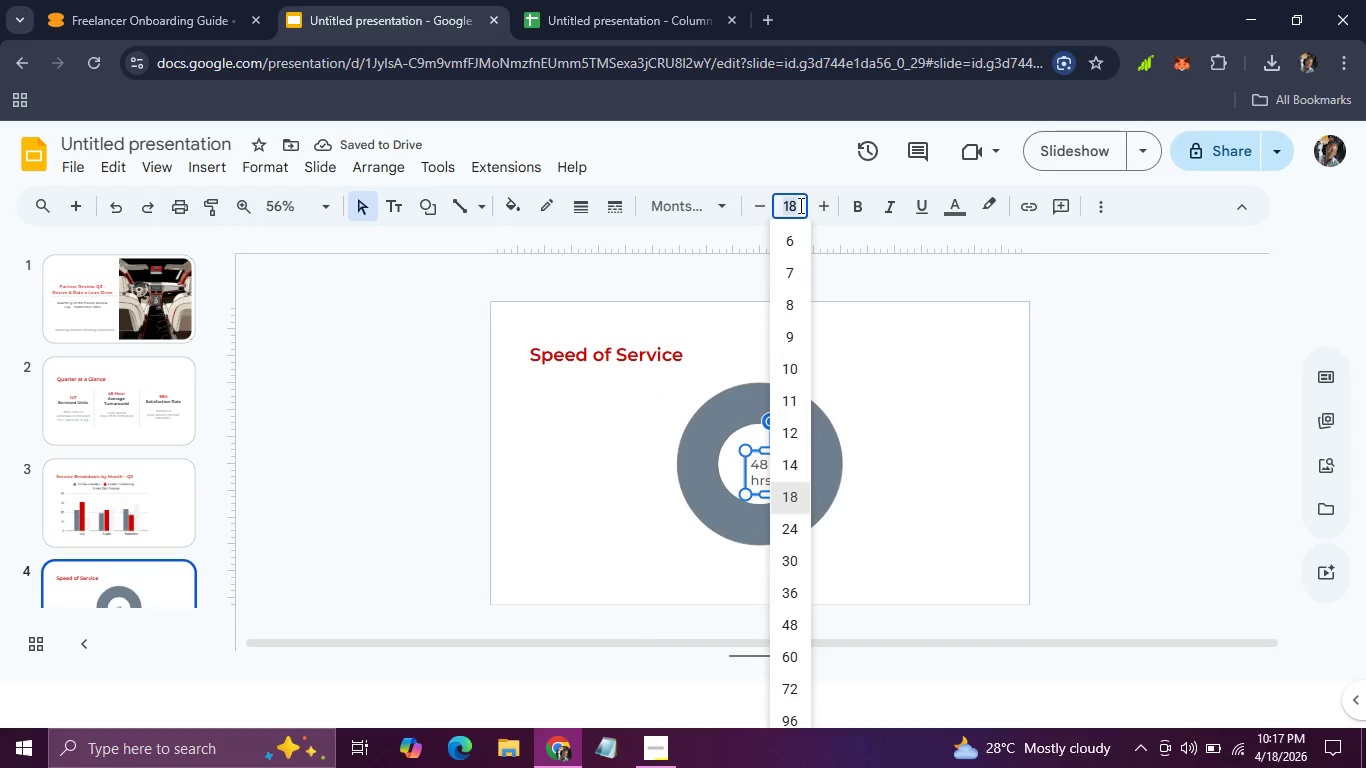 
type(20)
 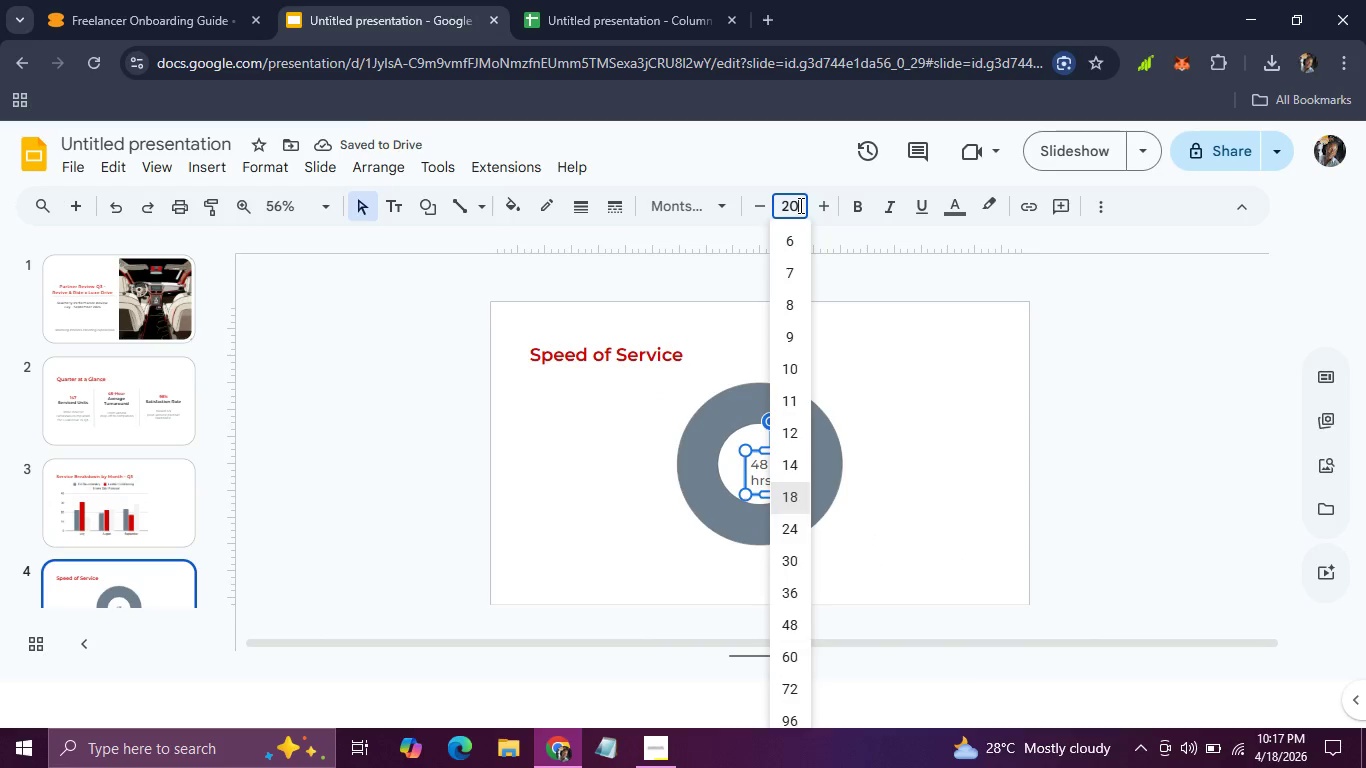 
key(Enter)
 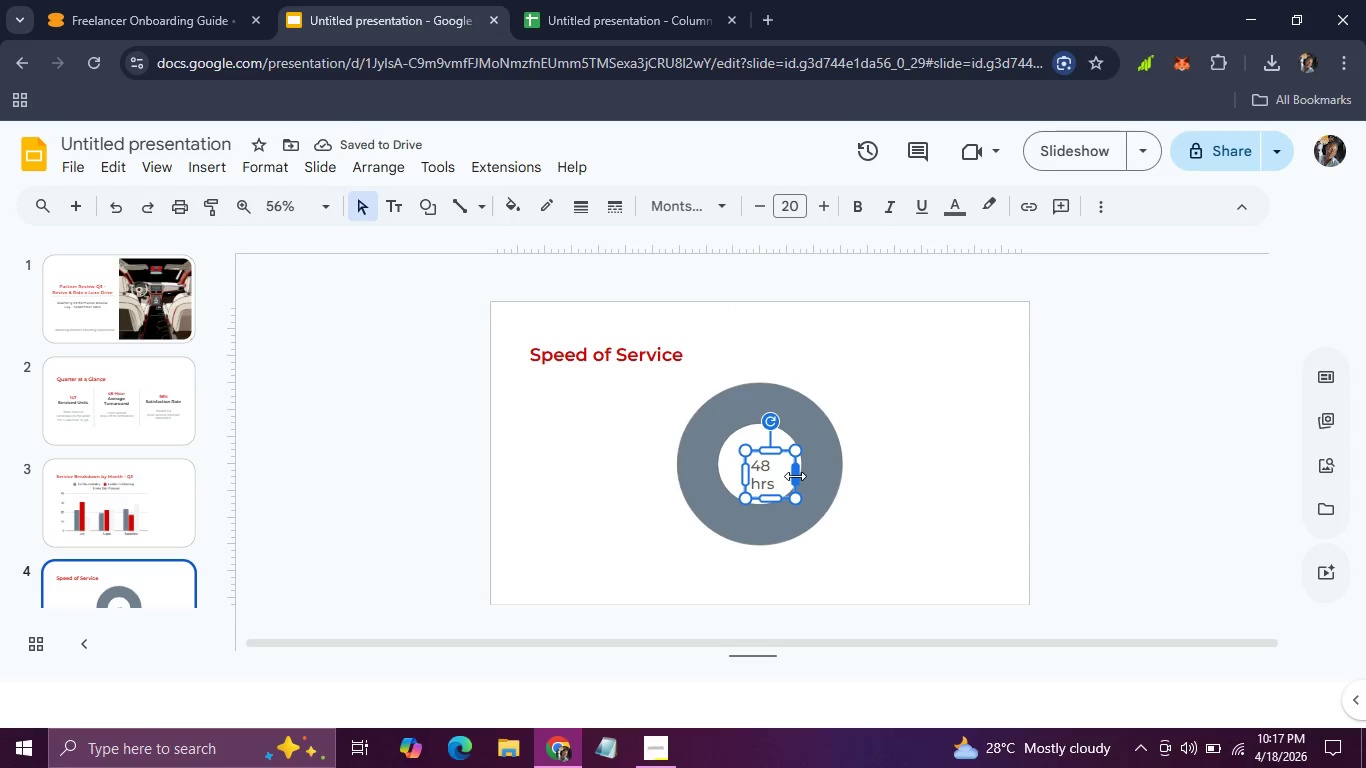 
left_click_drag(start_coordinate=[795, 475], to_coordinate=[807, 474])
 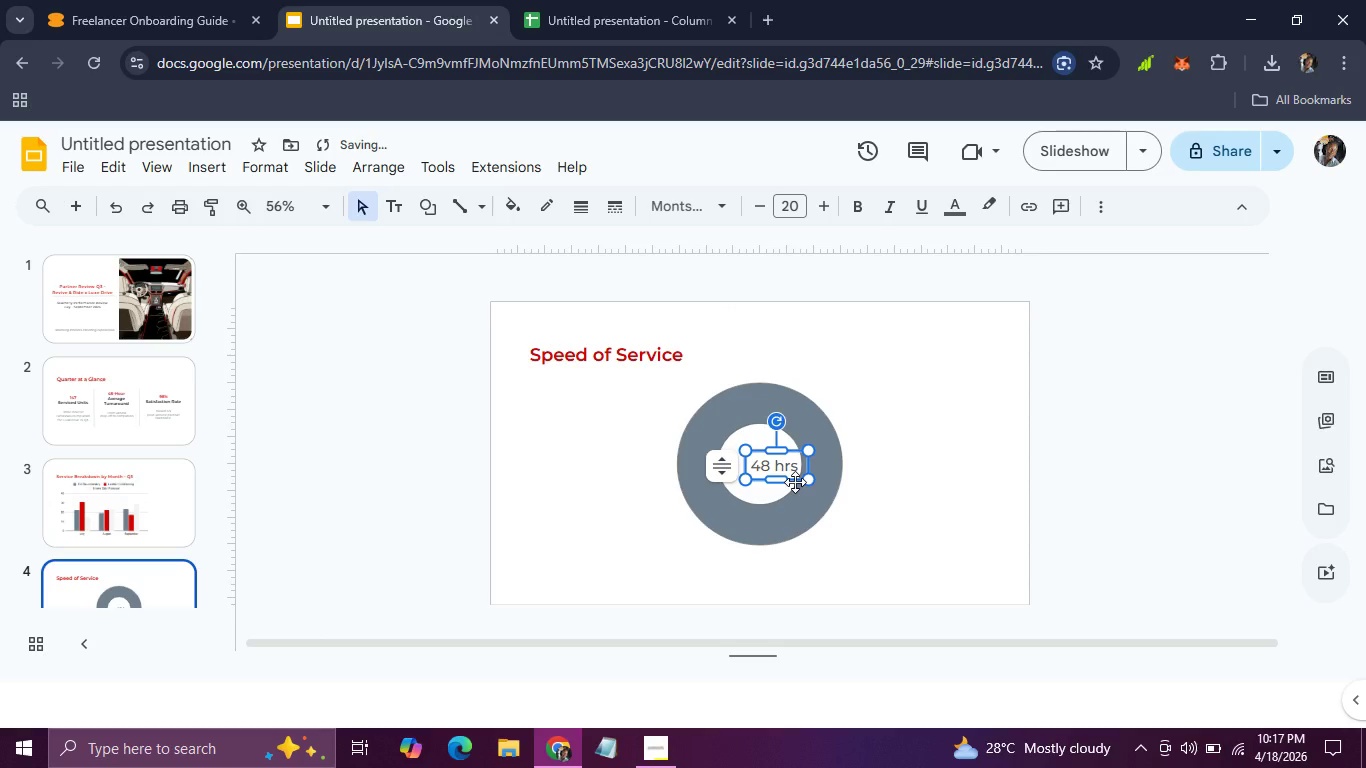 
left_click_drag(start_coordinate=[795, 482], to_coordinate=[780, 479])
 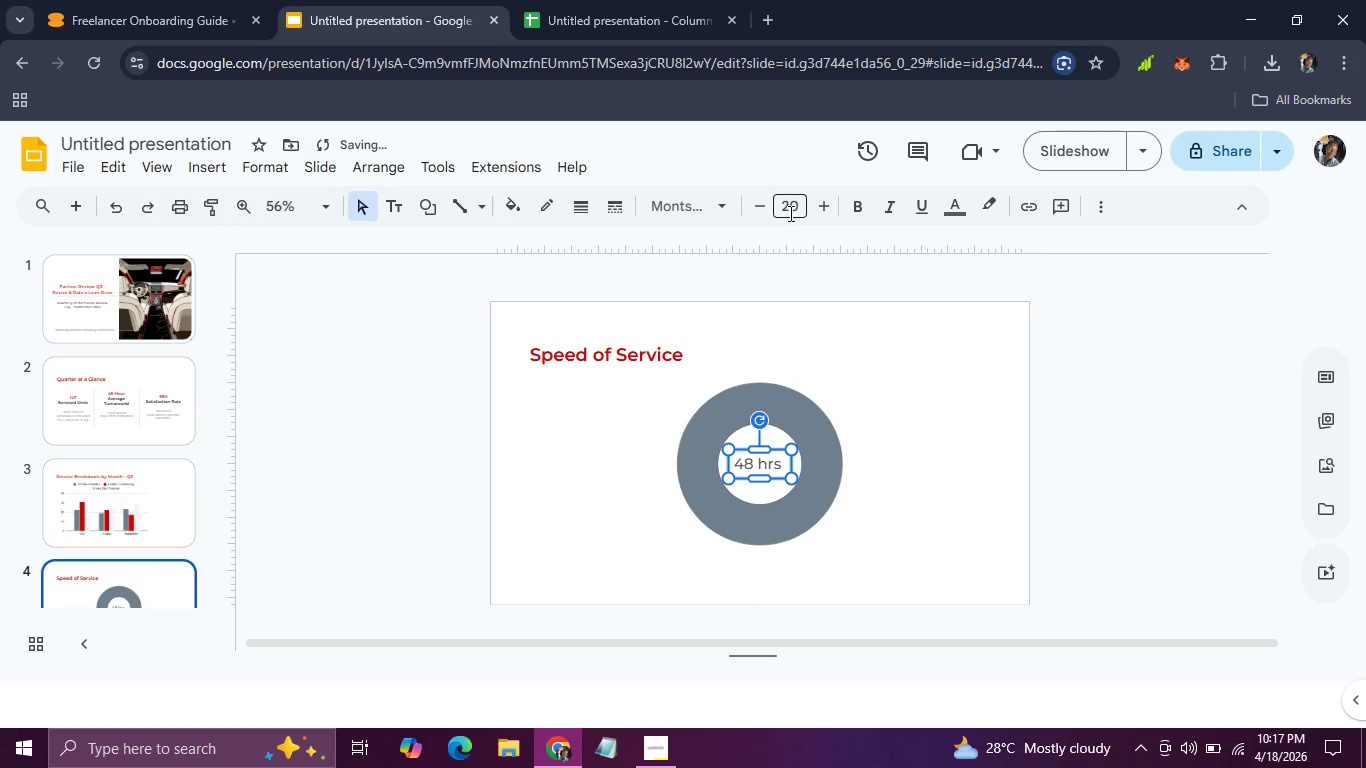 
left_click([789, 213])
 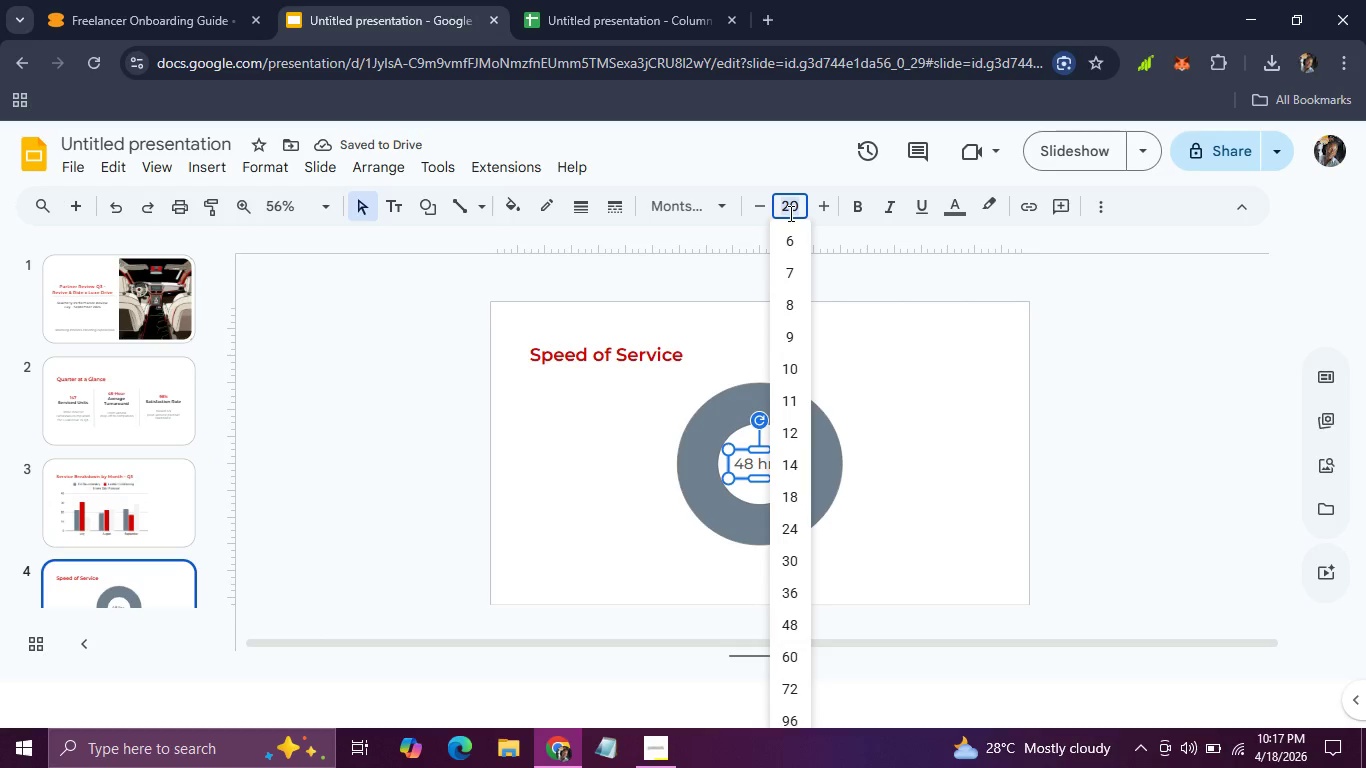 
type(32)
 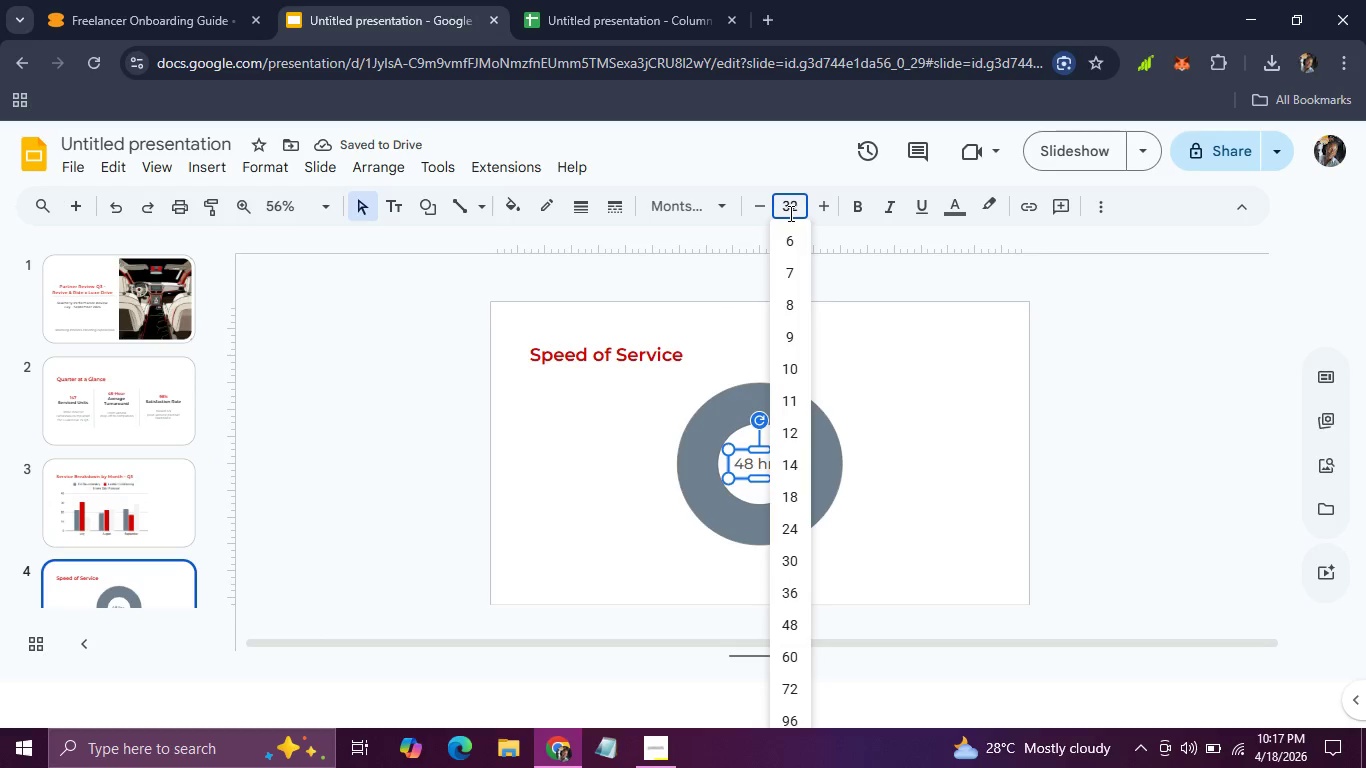 
key(Enter)
 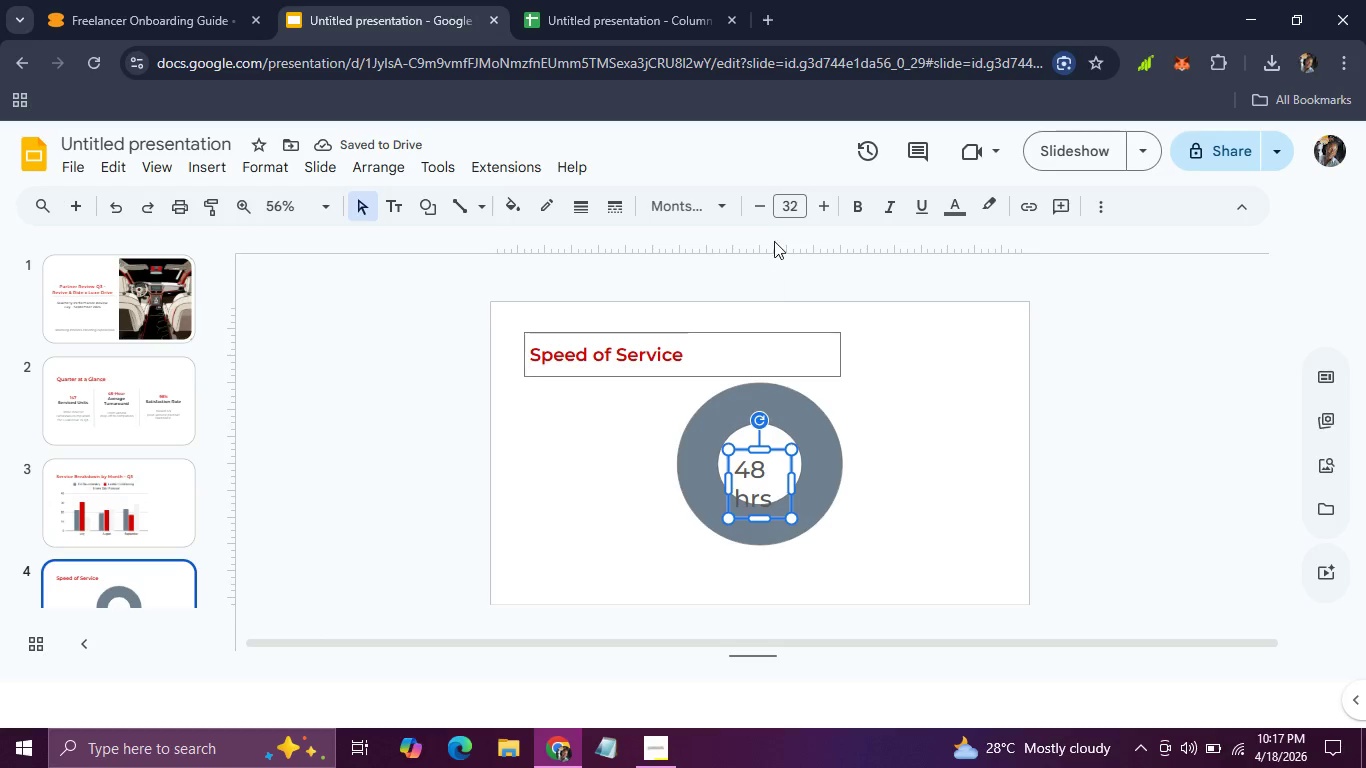 
left_click([790, 211])
 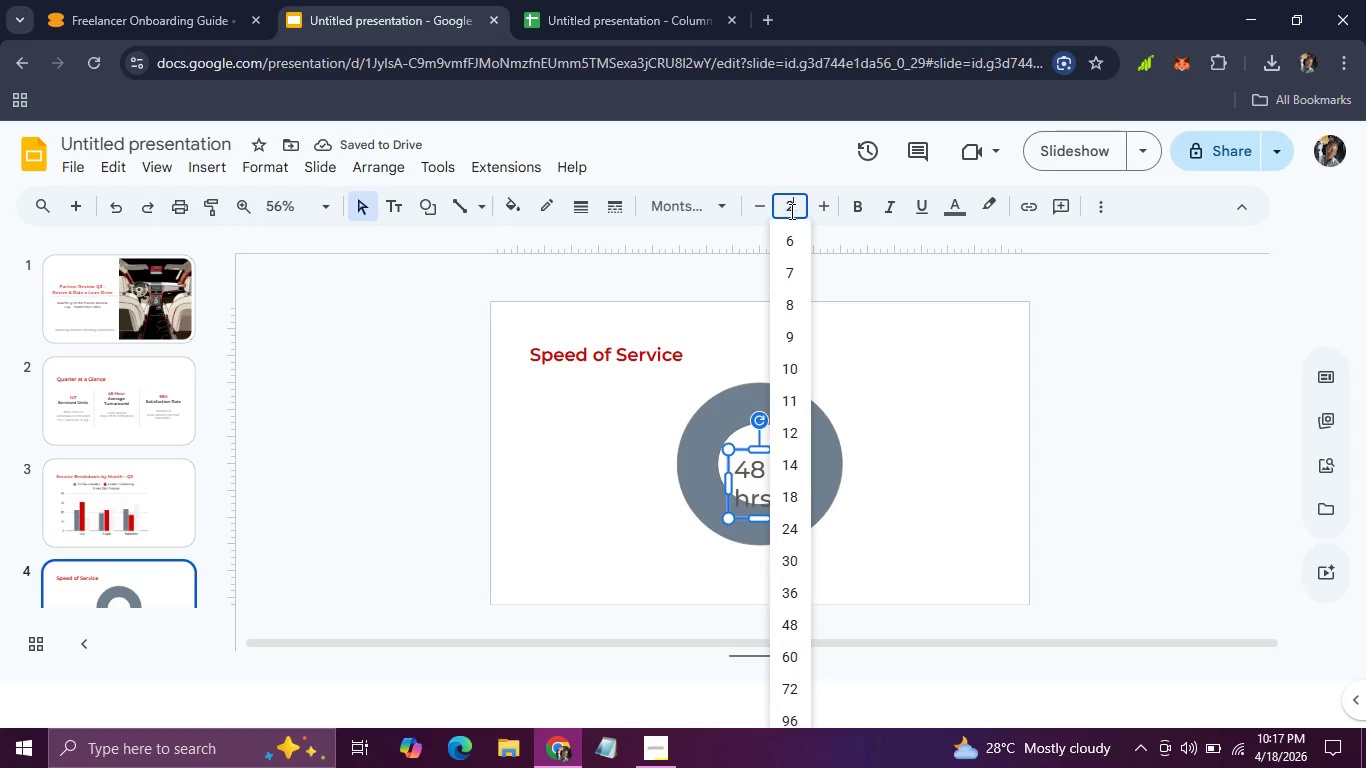 
type(24)
 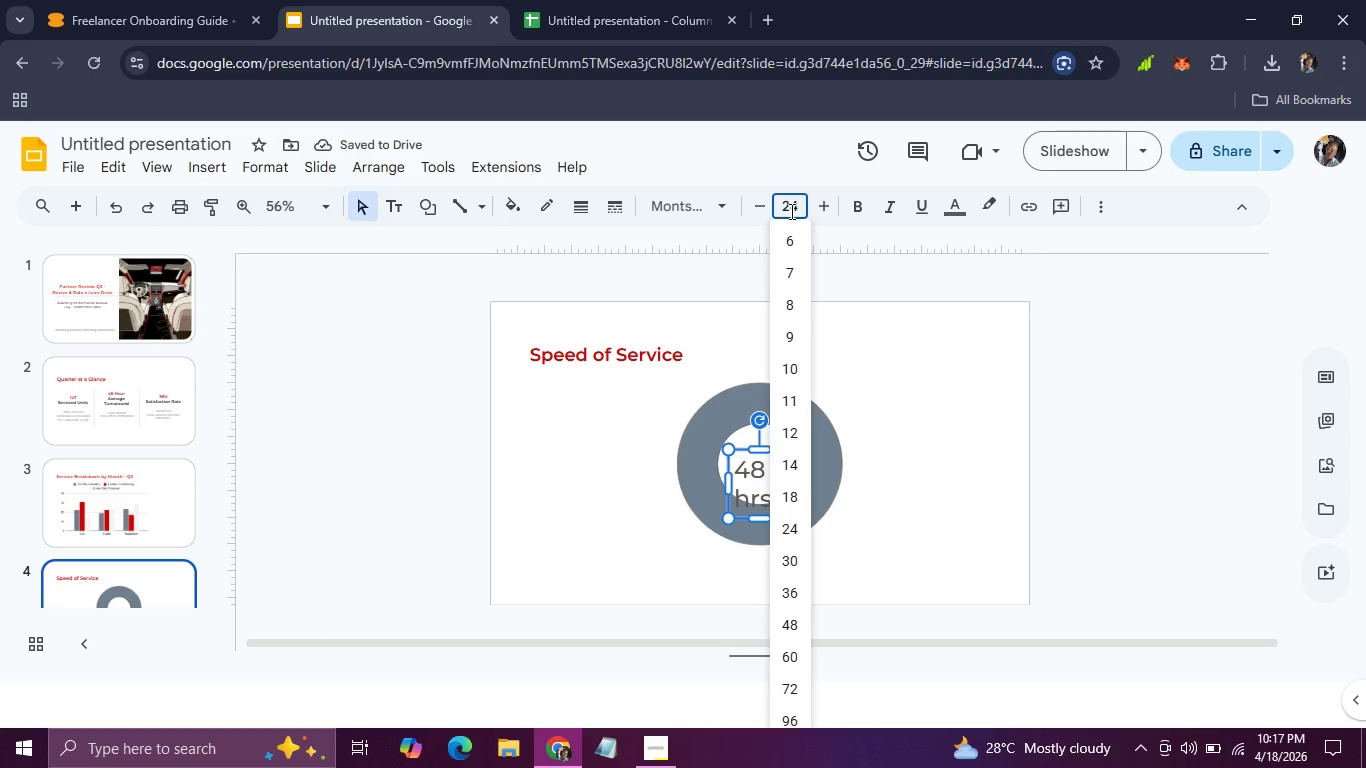 
key(Enter)
 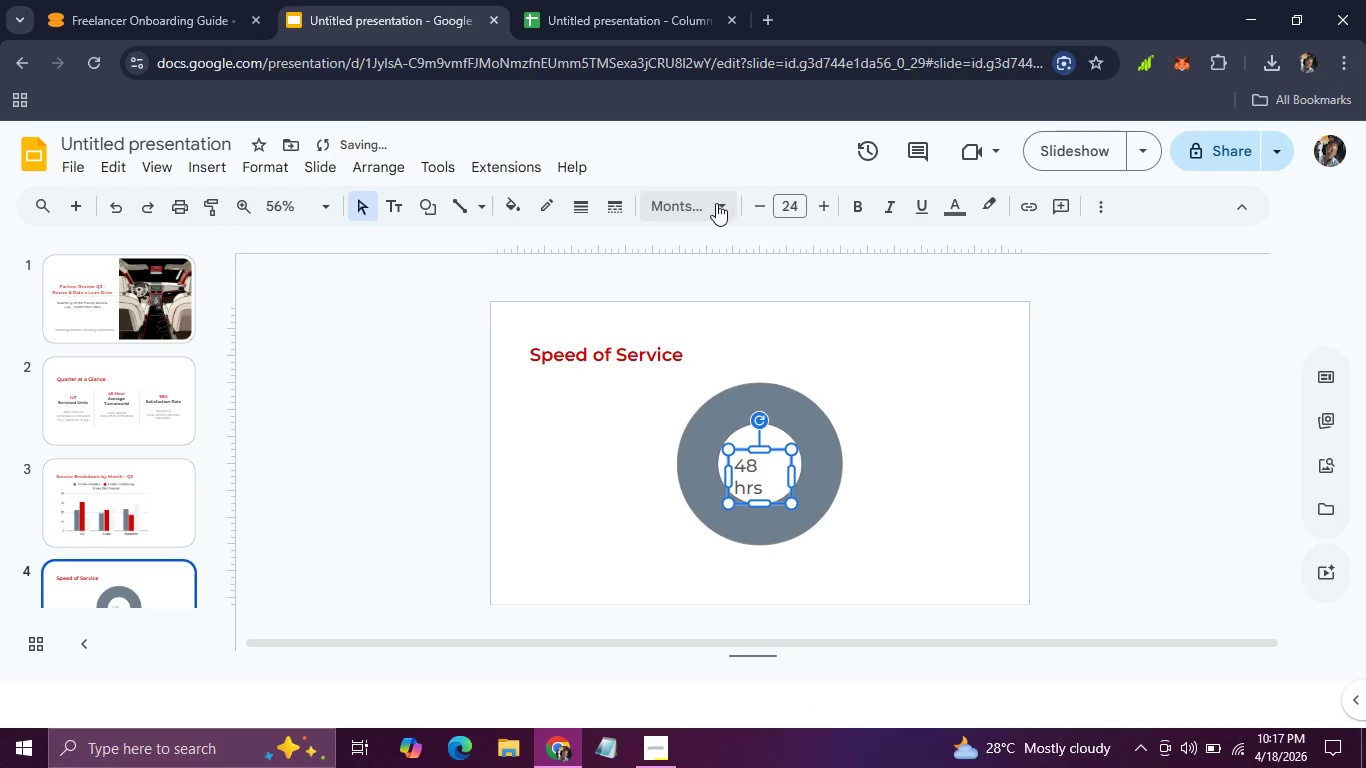 
left_click([716, 203])
 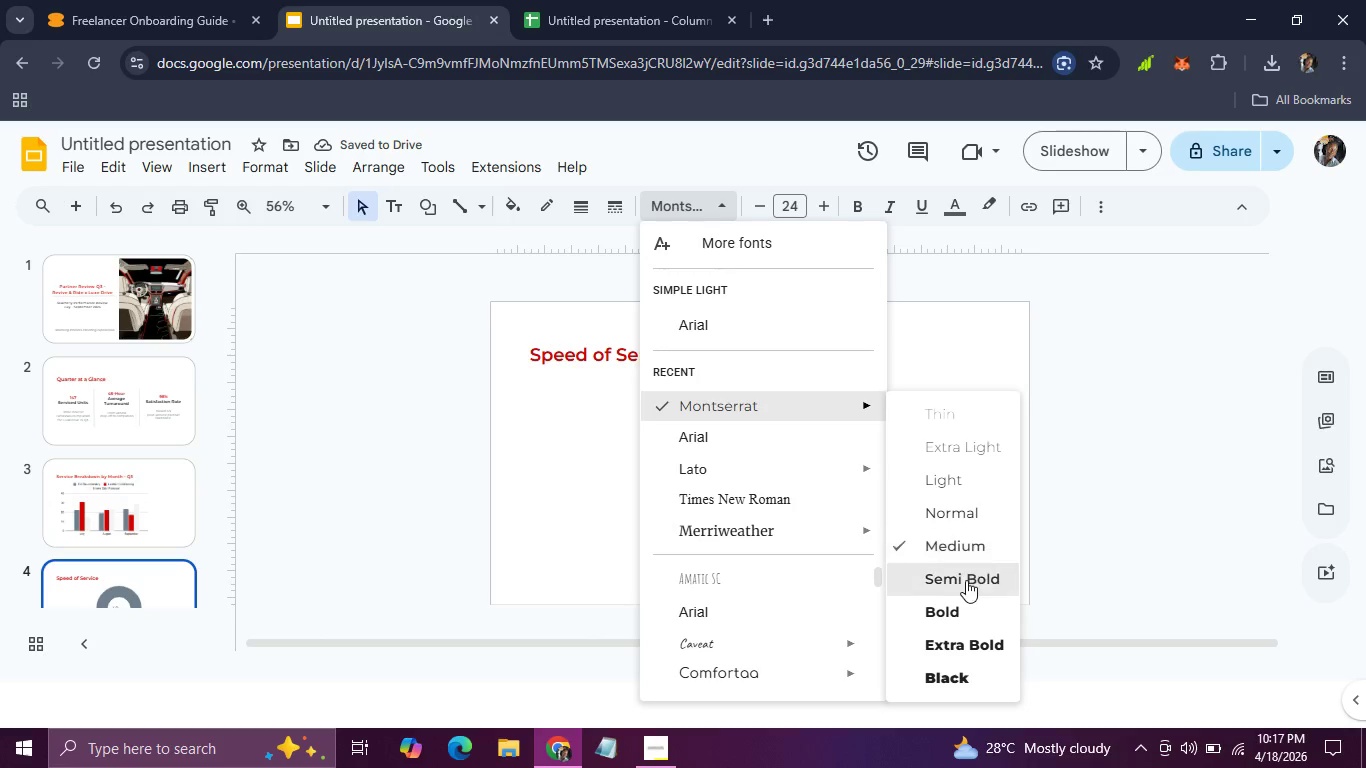 
left_click([965, 585])
 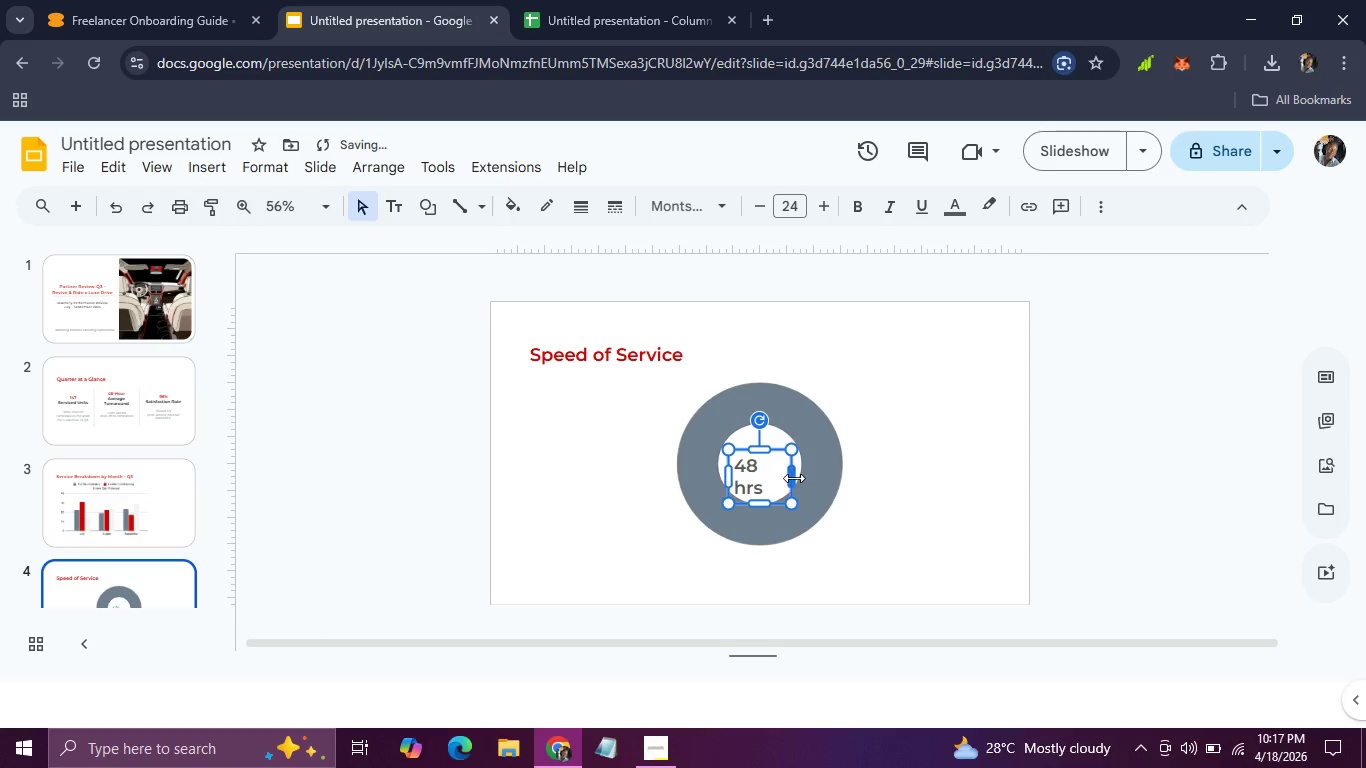 
left_click_drag(start_coordinate=[794, 478], to_coordinate=[806, 476])
 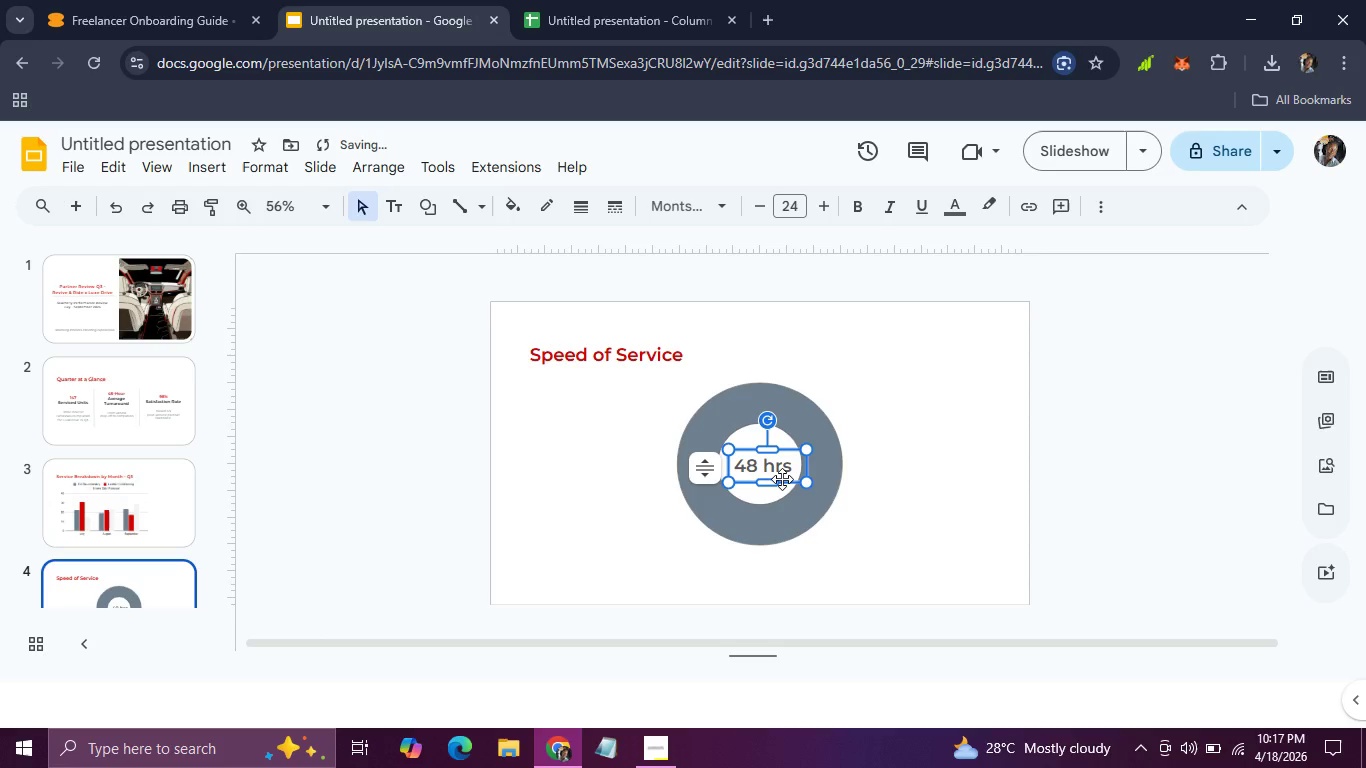 
left_click_drag(start_coordinate=[782, 479], to_coordinate=[778, 468])
 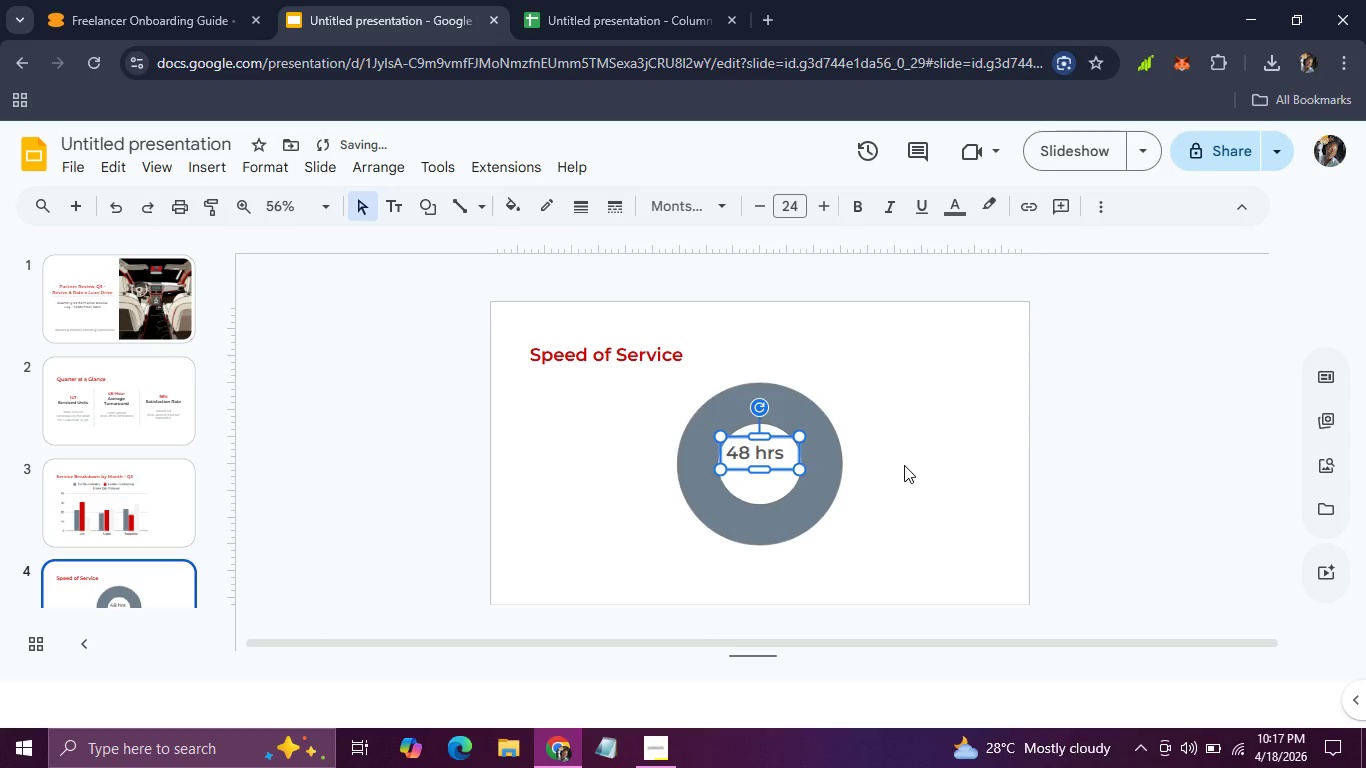 
left_click([904, 465])
 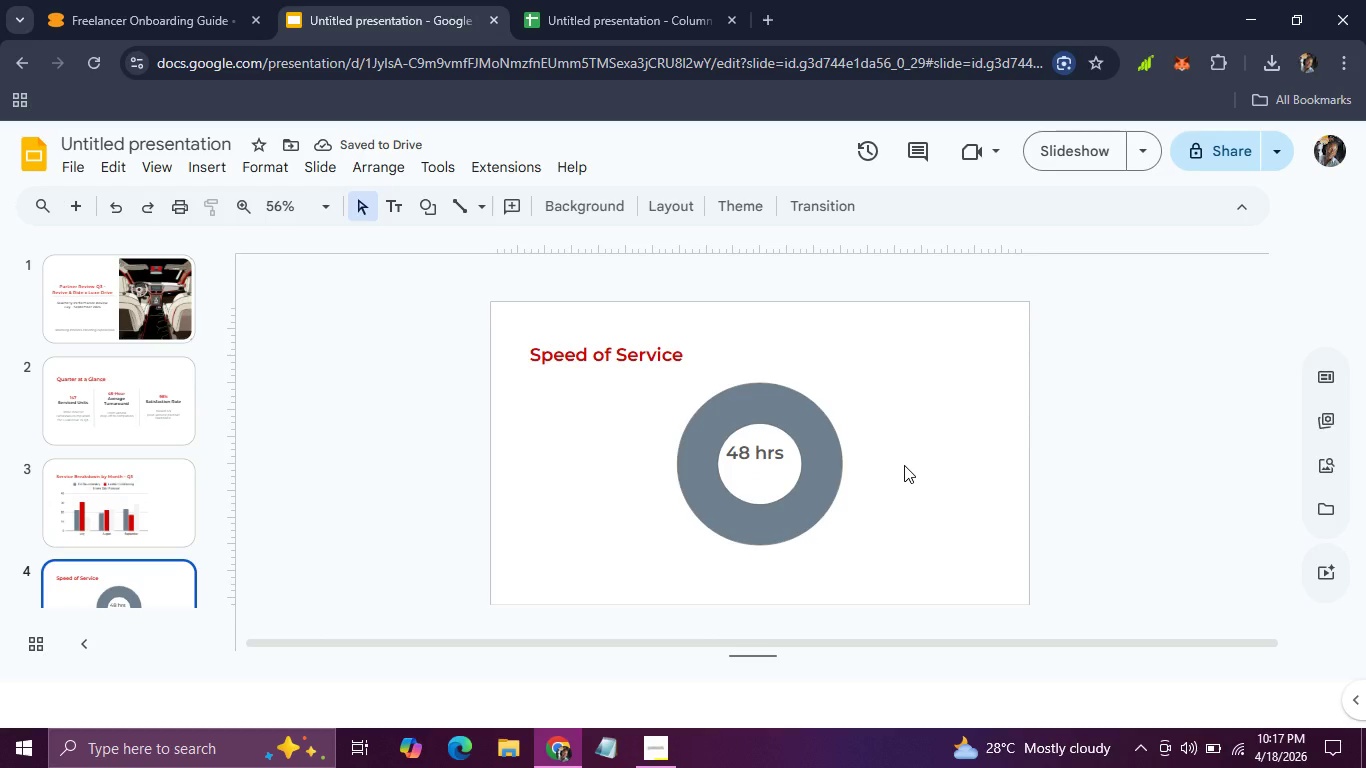 
wait(5.08)
 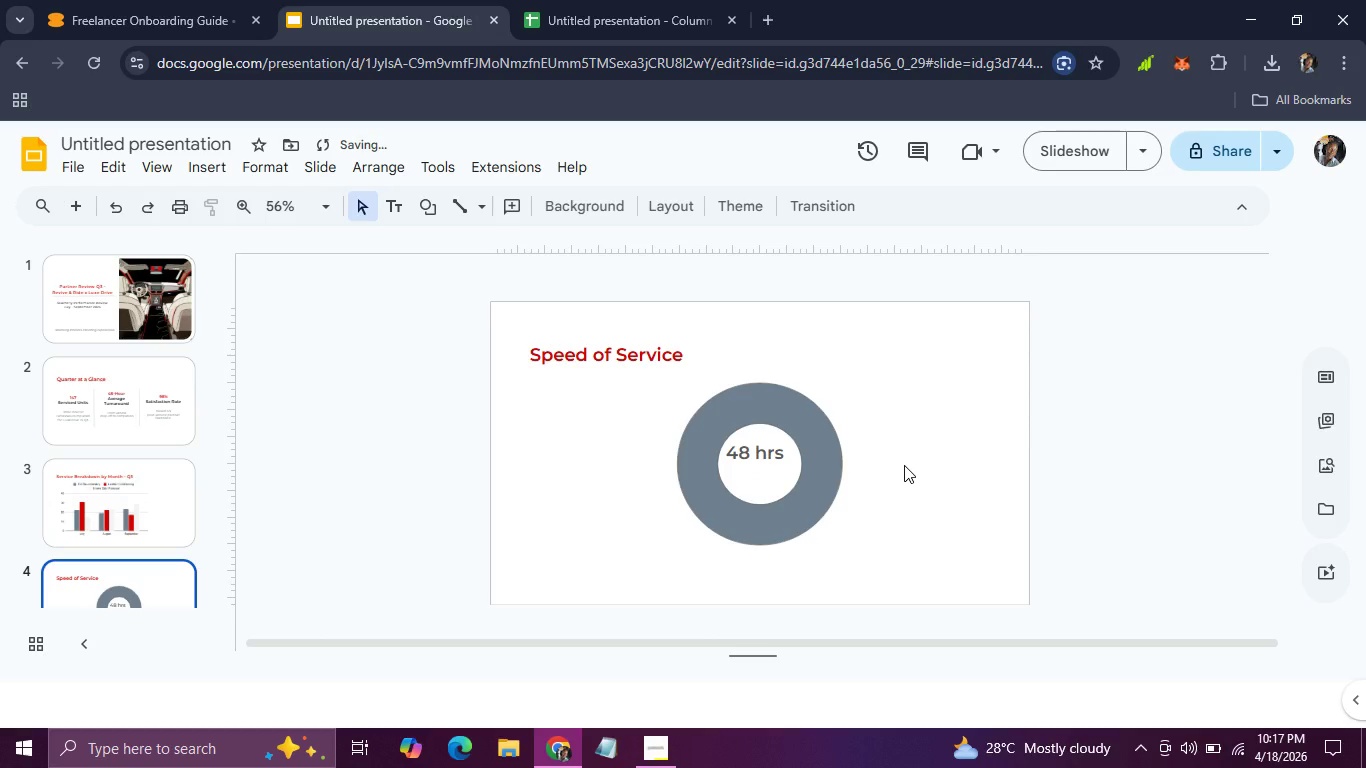 
left_click([833, 435])
 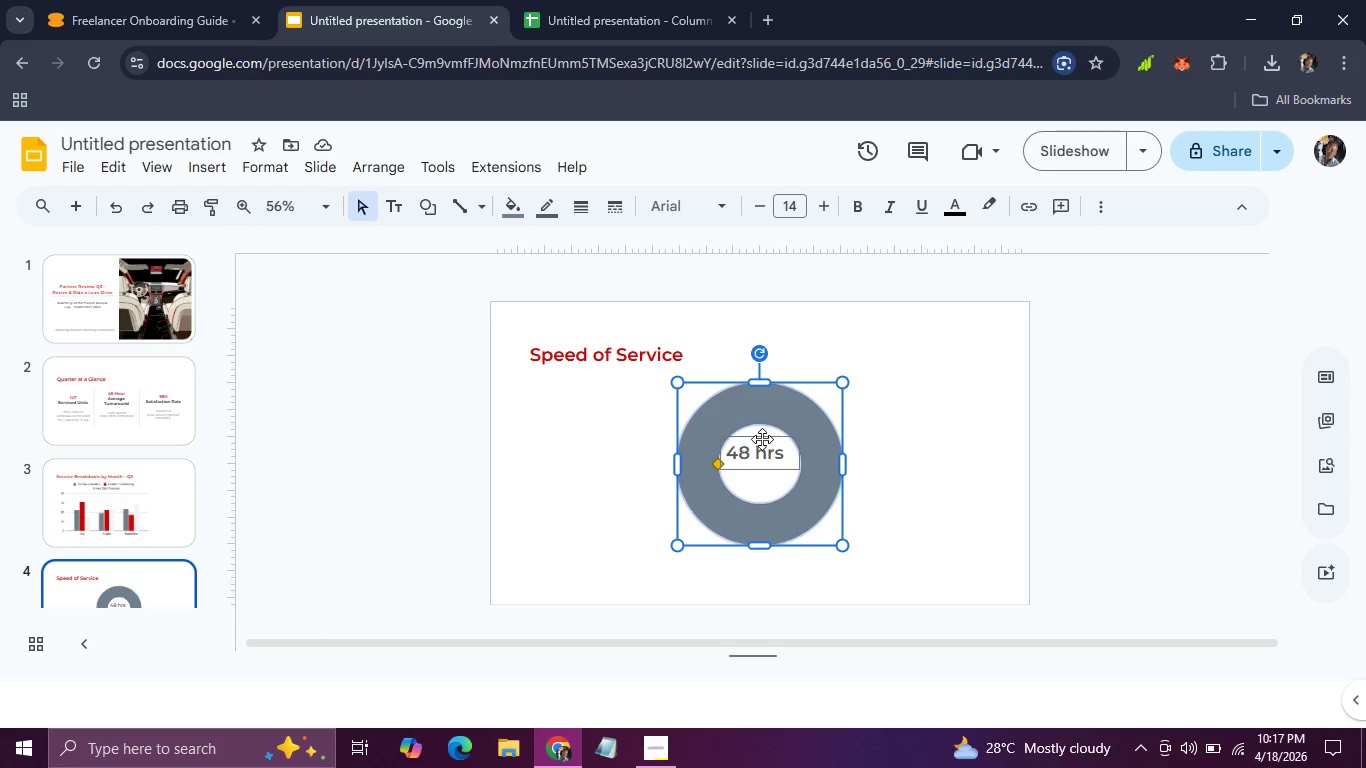 
wait(6.03)
 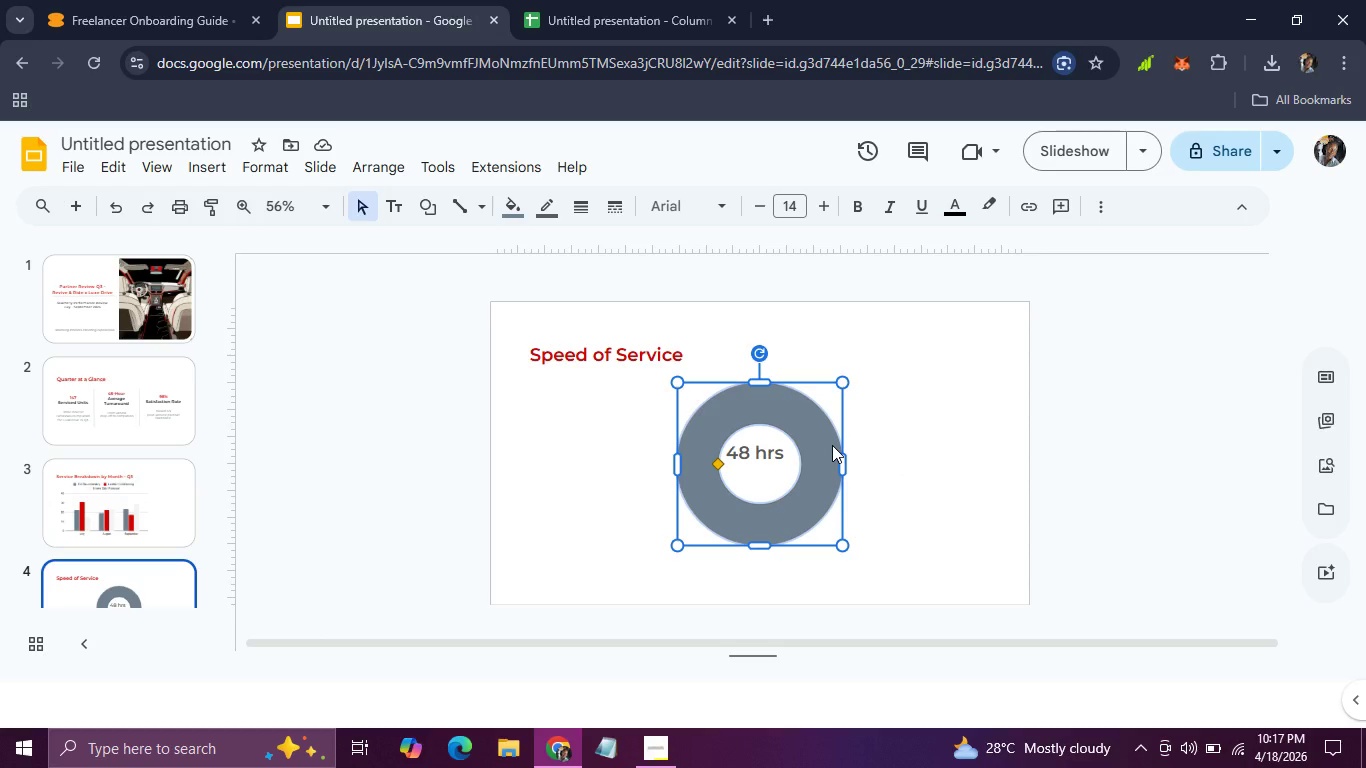 
double_click([755, 451])
 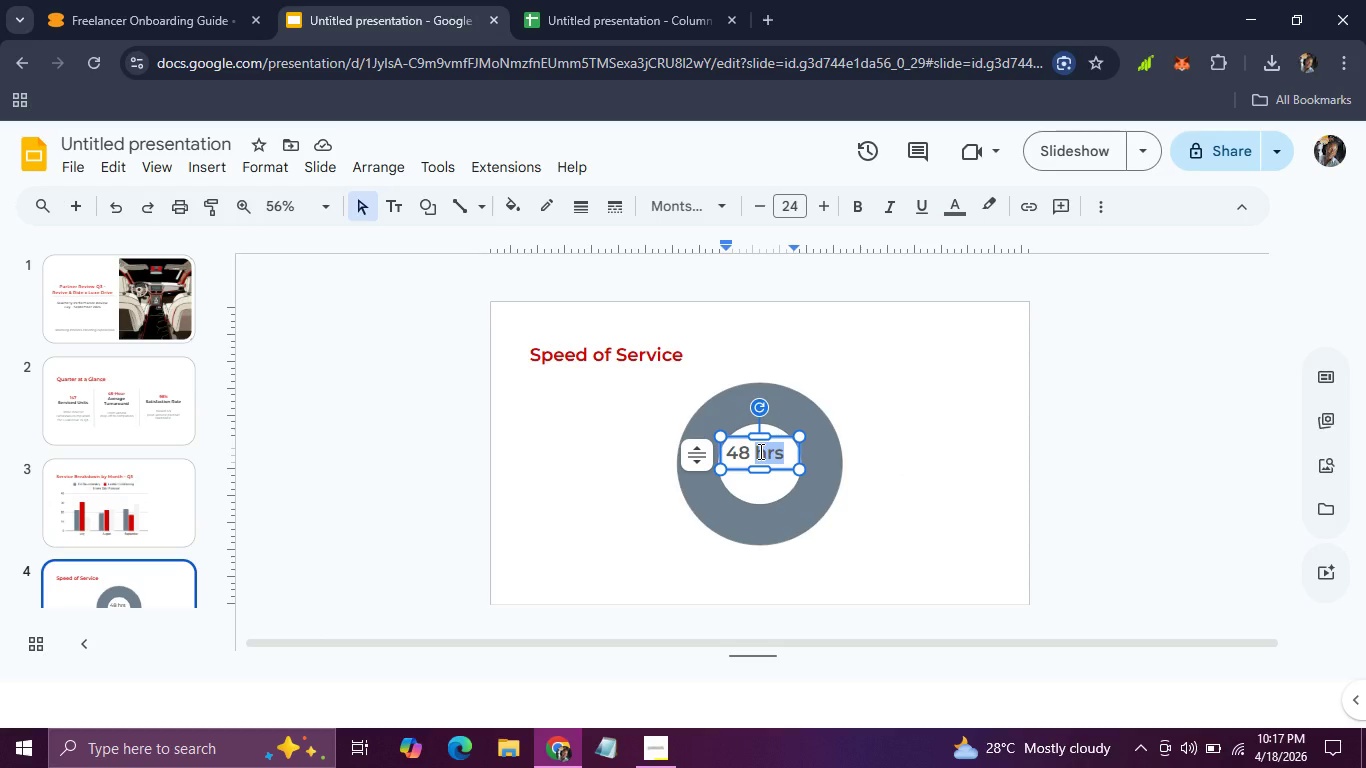 
type(Hours Turnaround Time)
 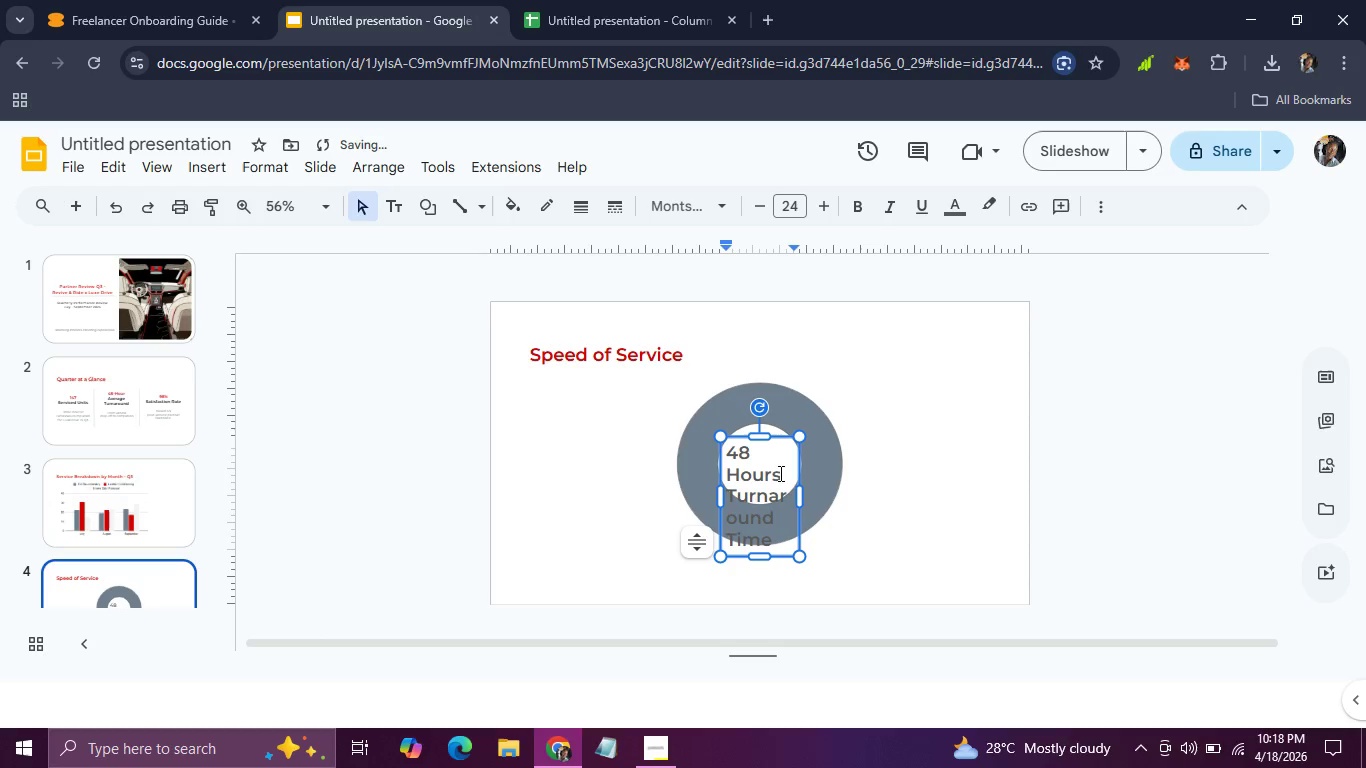 
left_click([781, 471])
 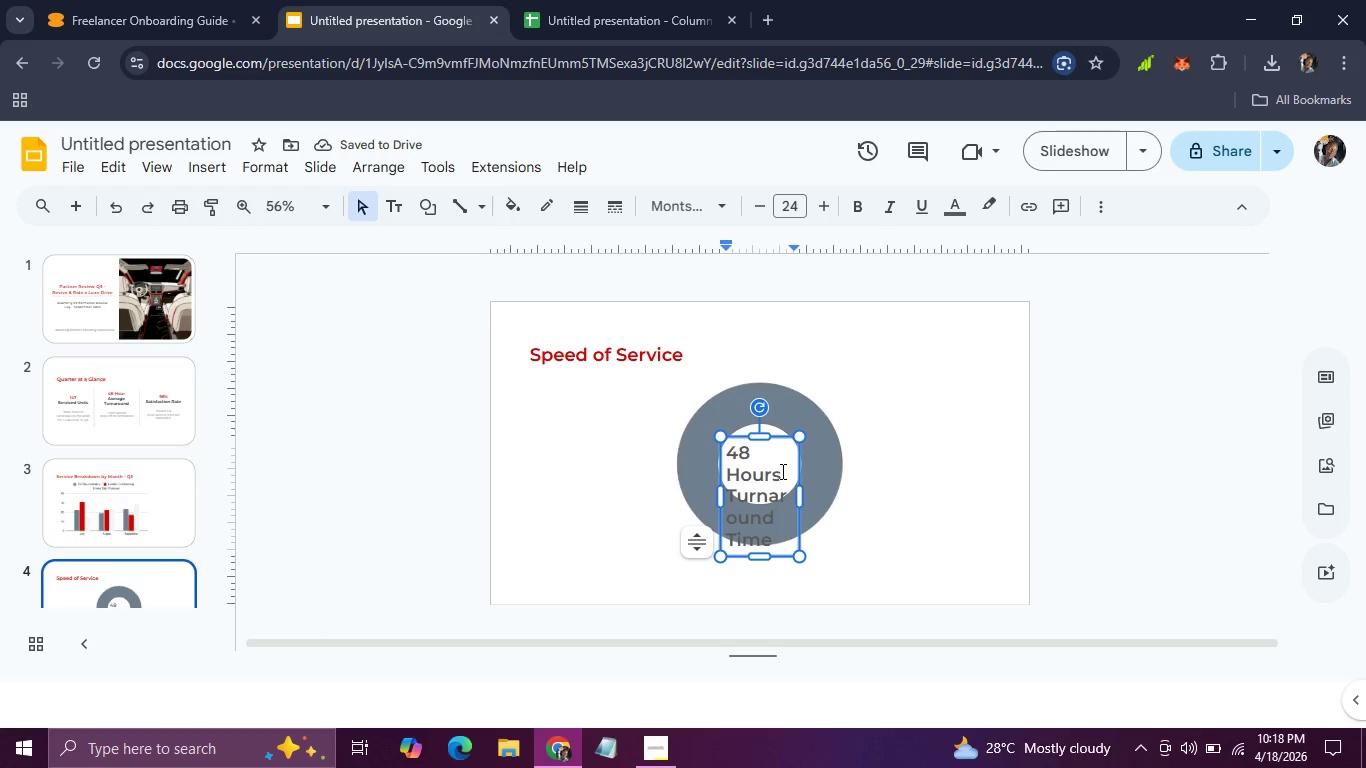 
key(Enter)
 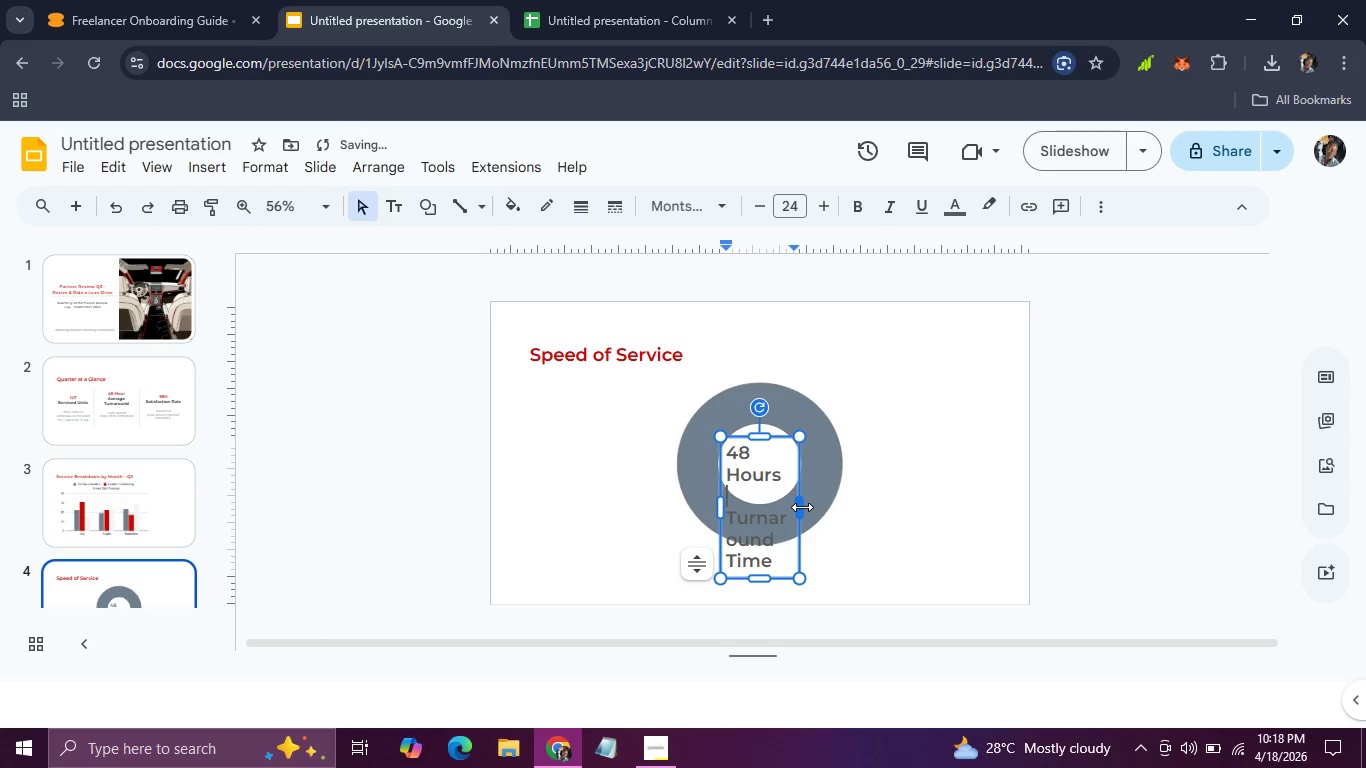 
left_click_drag(start_coordinate=[800, 507], to_coordinate=[863, 505])
 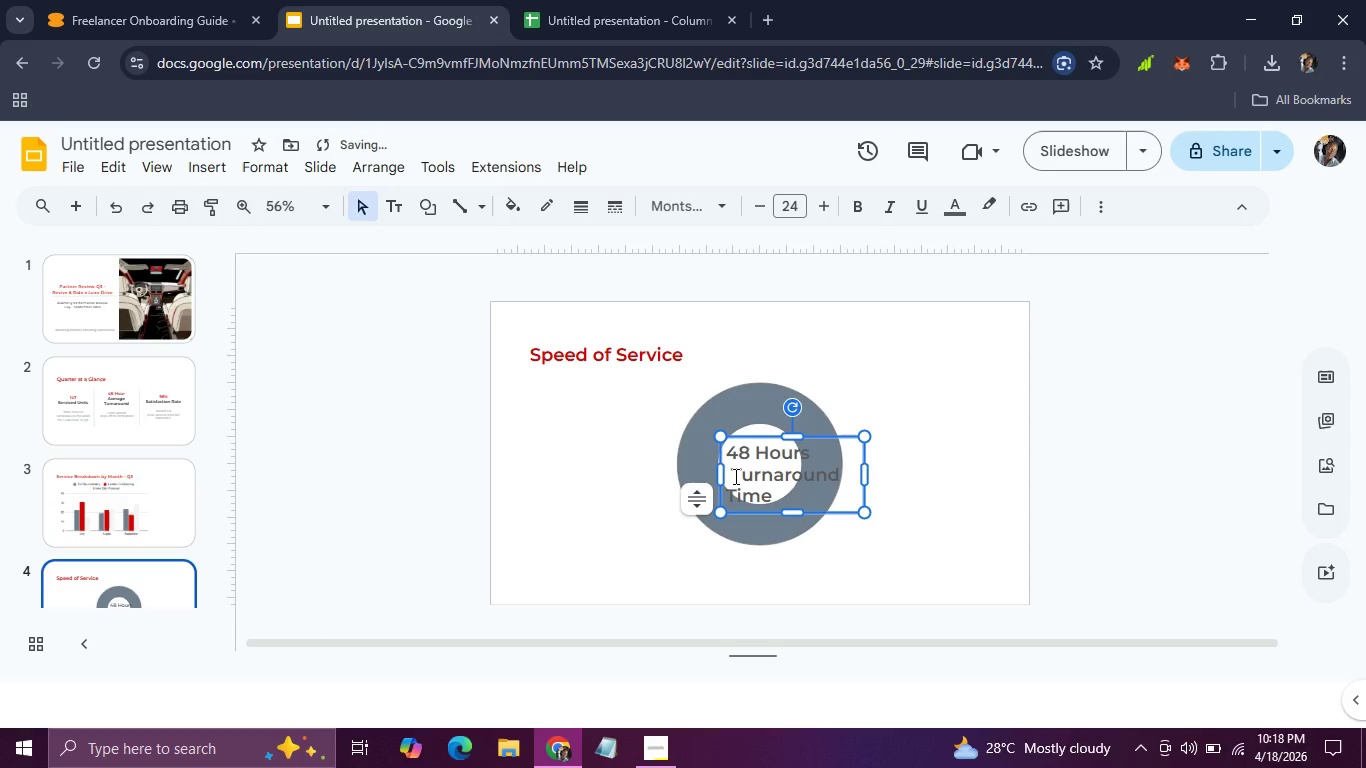 
left_click([734, 476])
 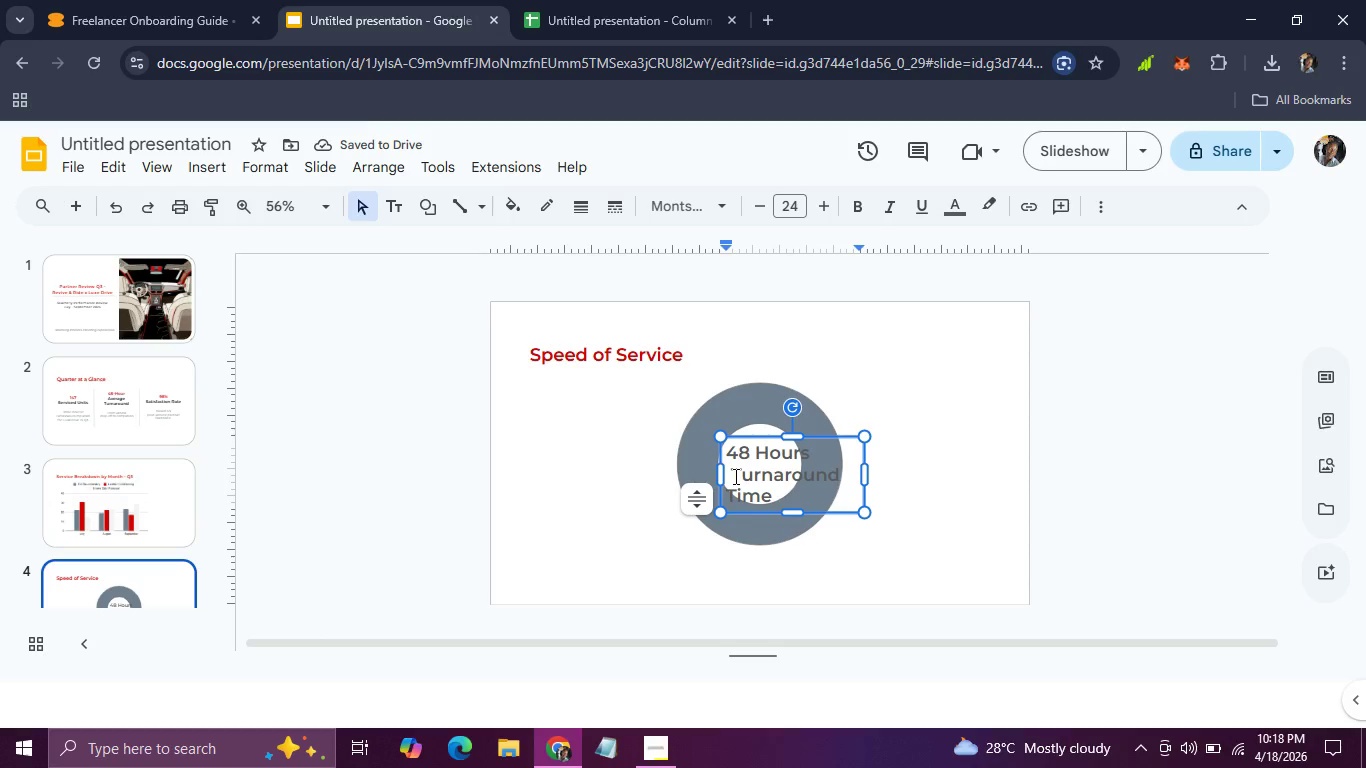 
key(Backspace)
 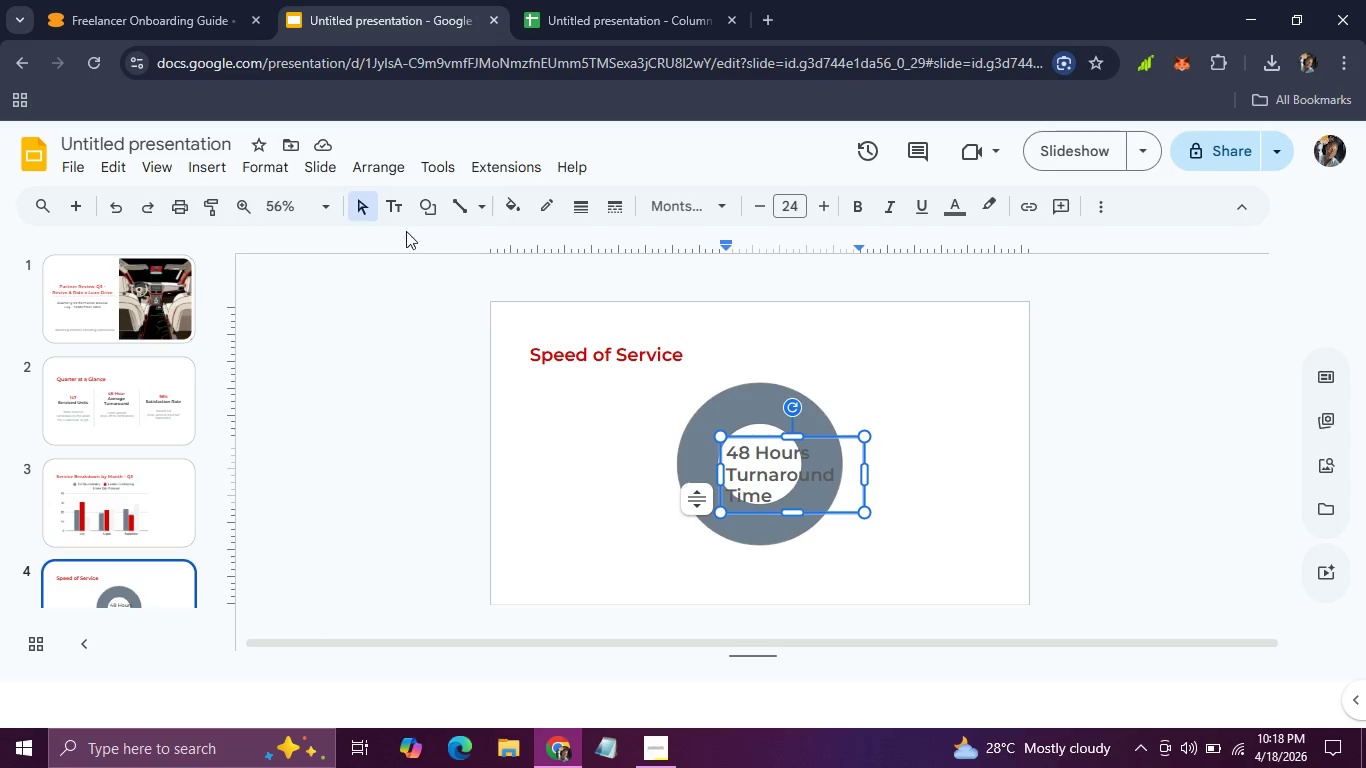 
wait(7.42)
 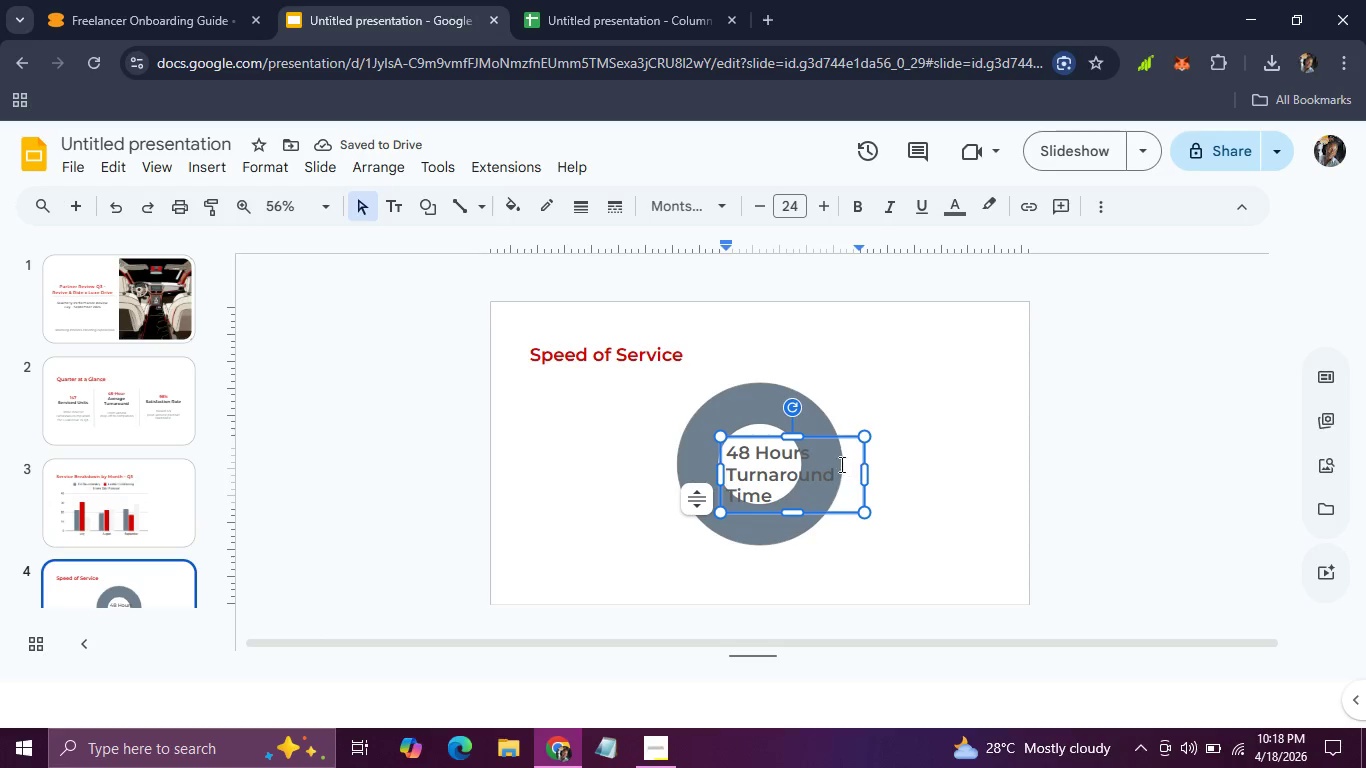 
left_click([250, 171])
 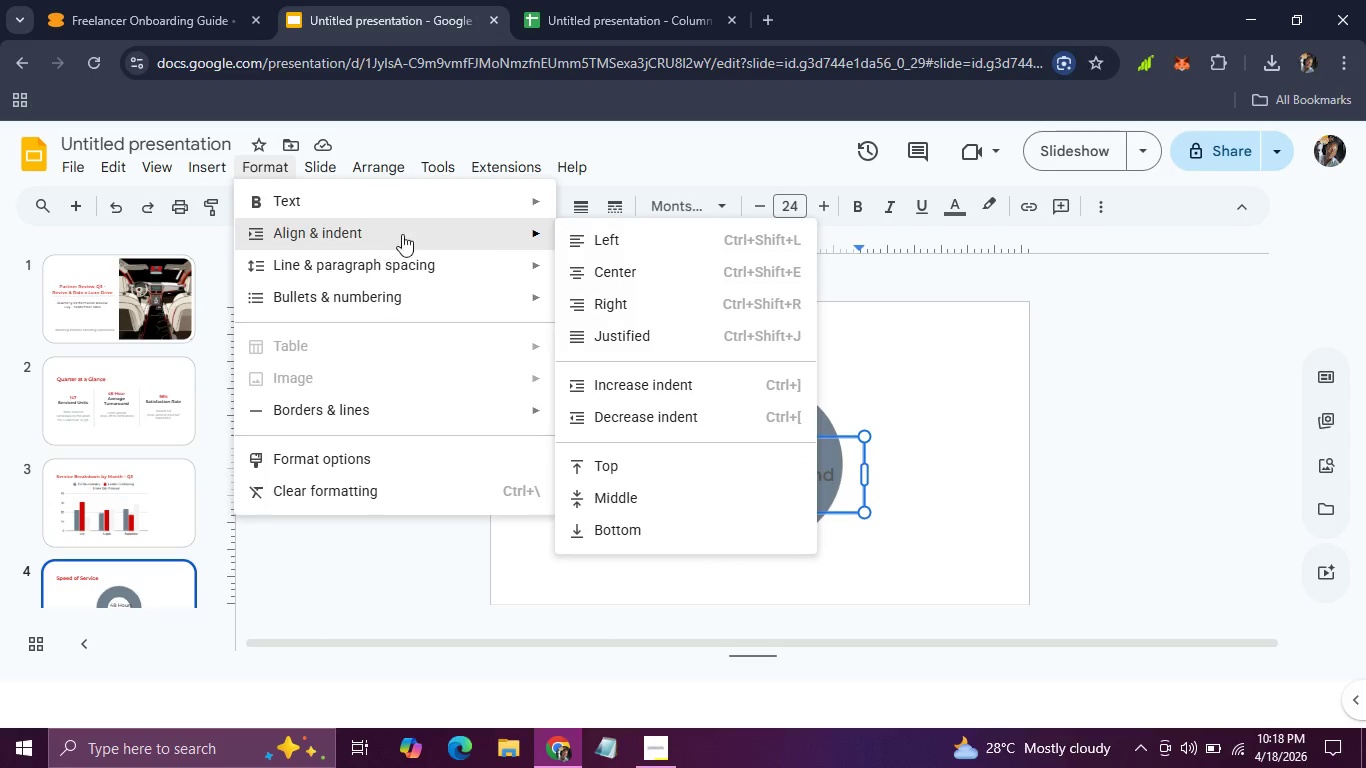 
left_click([593, 243])
 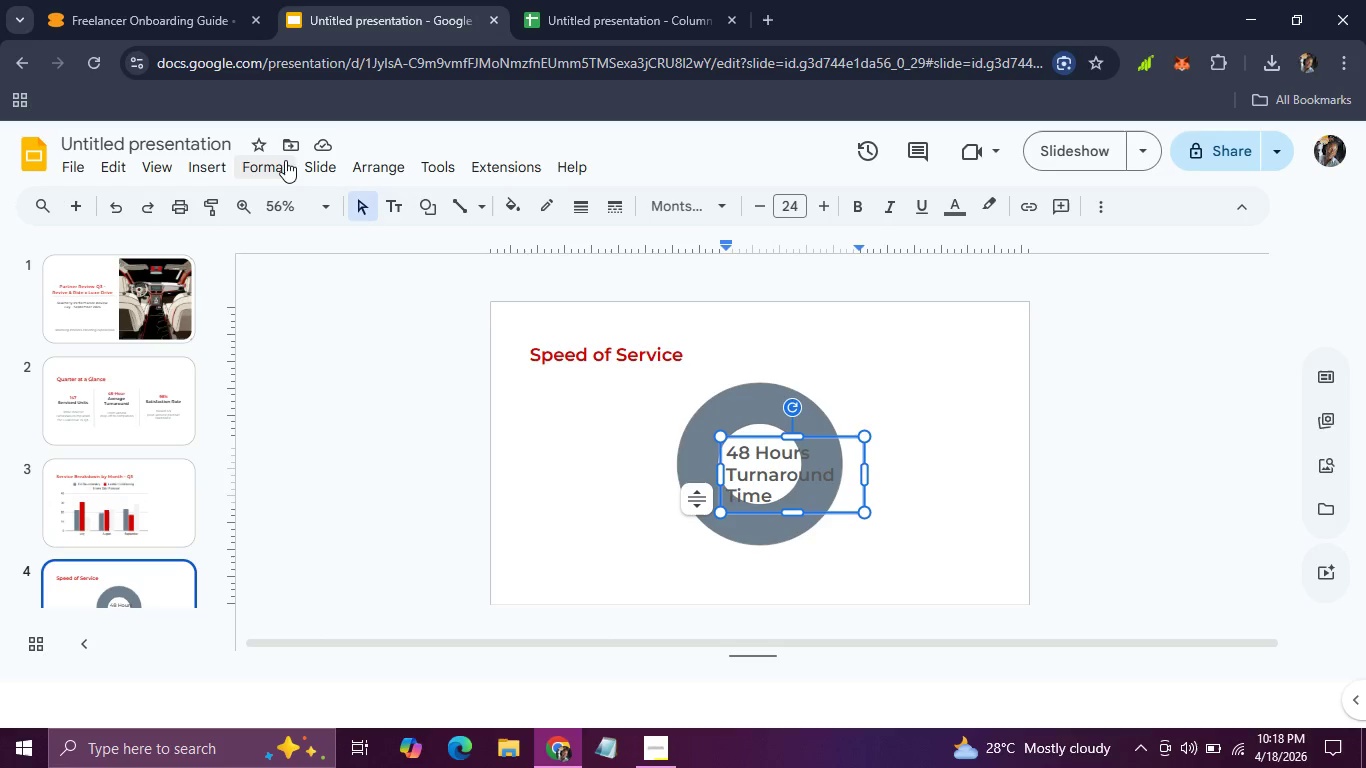 
left_click([269, 158])
 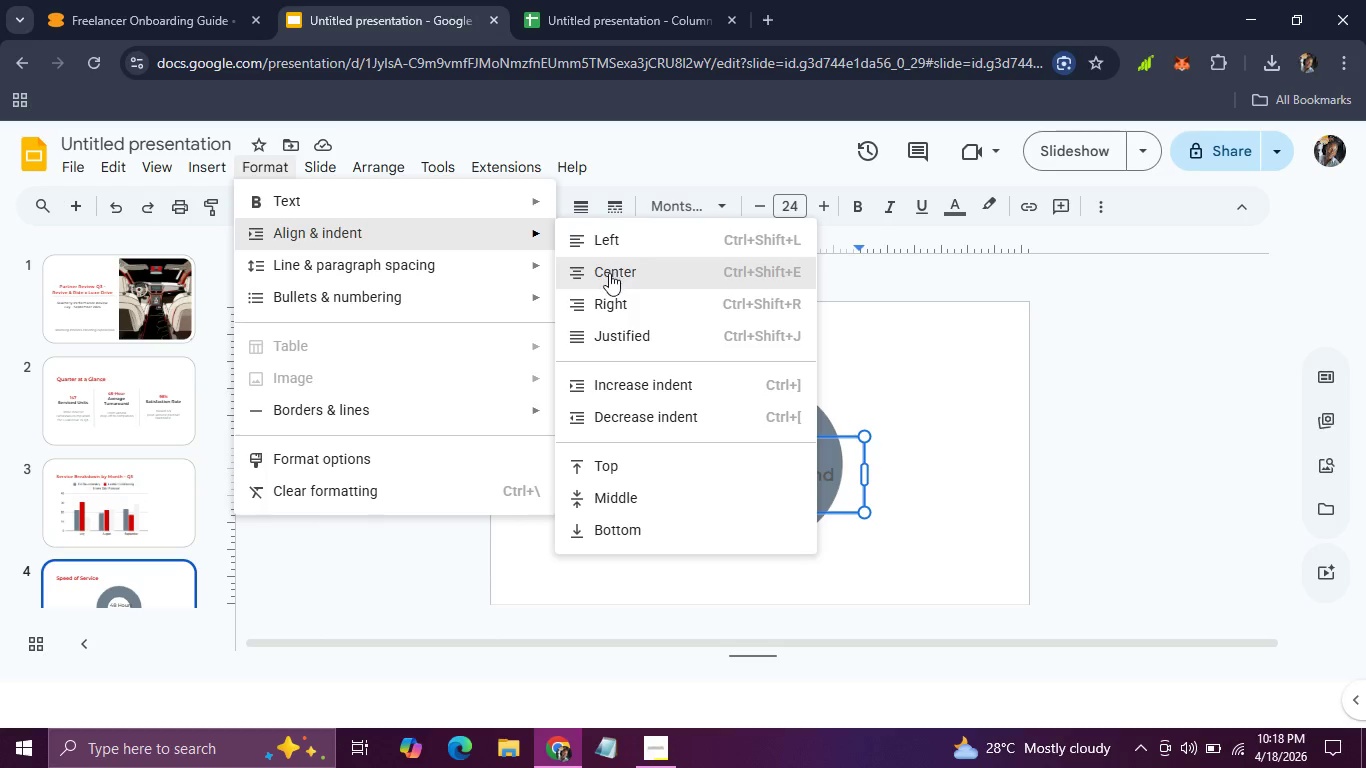 
left_click([609, 273])
 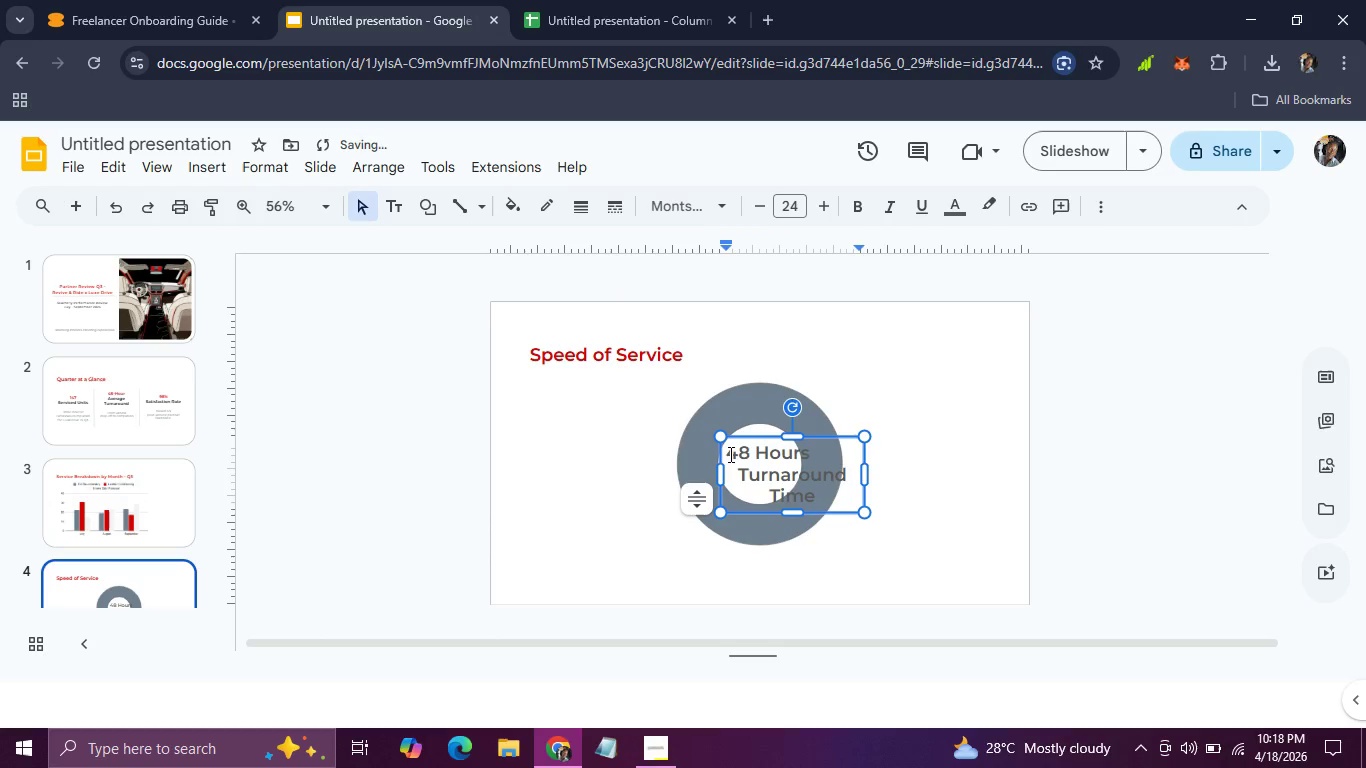 
left_click([729, 454])
 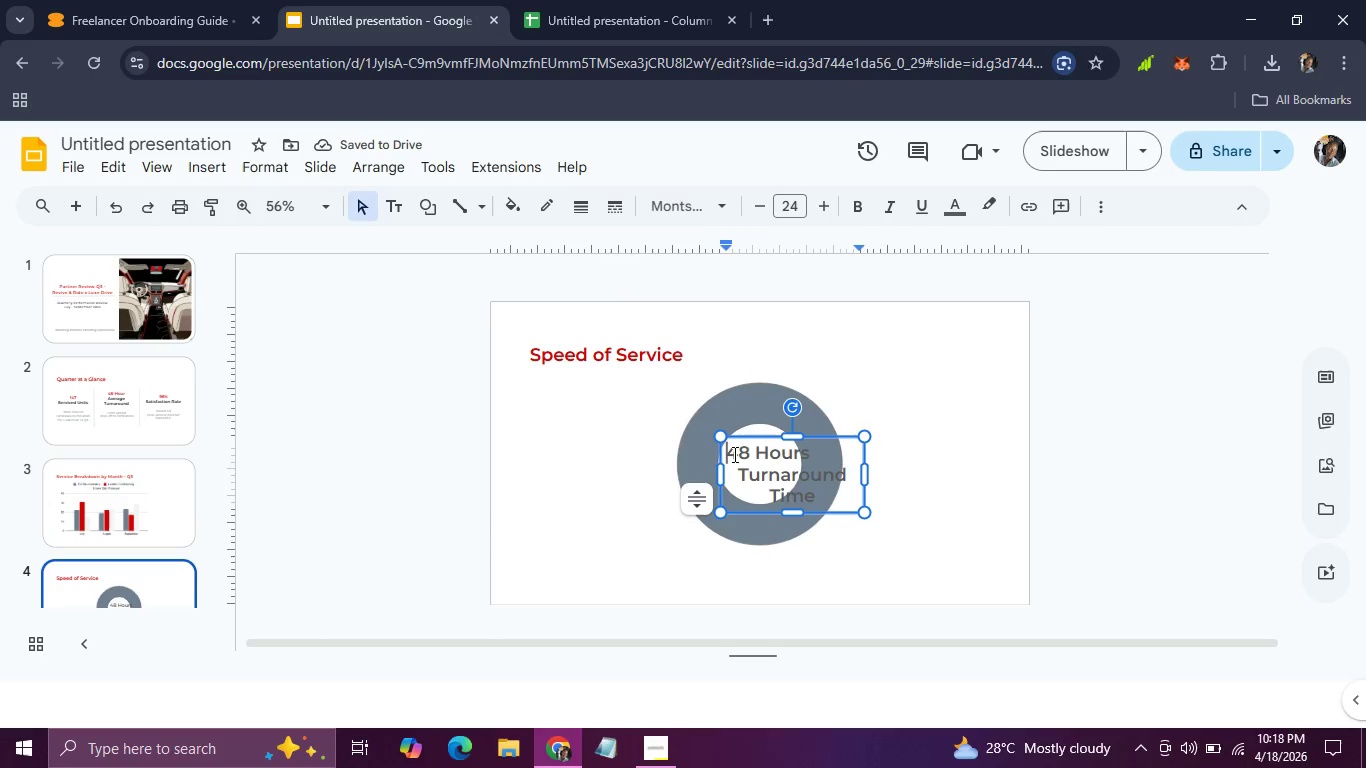 
left_click_drag(start_coordinate=[728, 452], to_coordinate=[872, 521])
 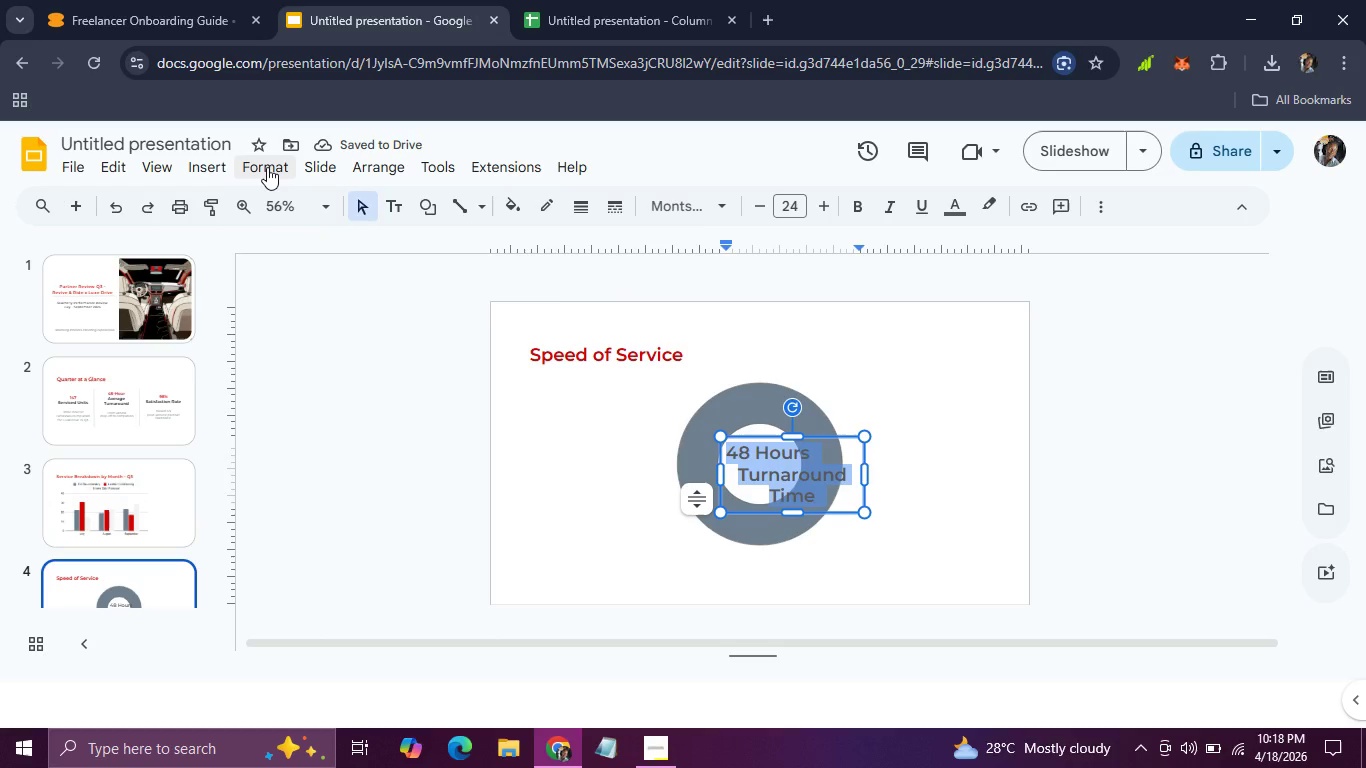 
left_click([267, 167])
 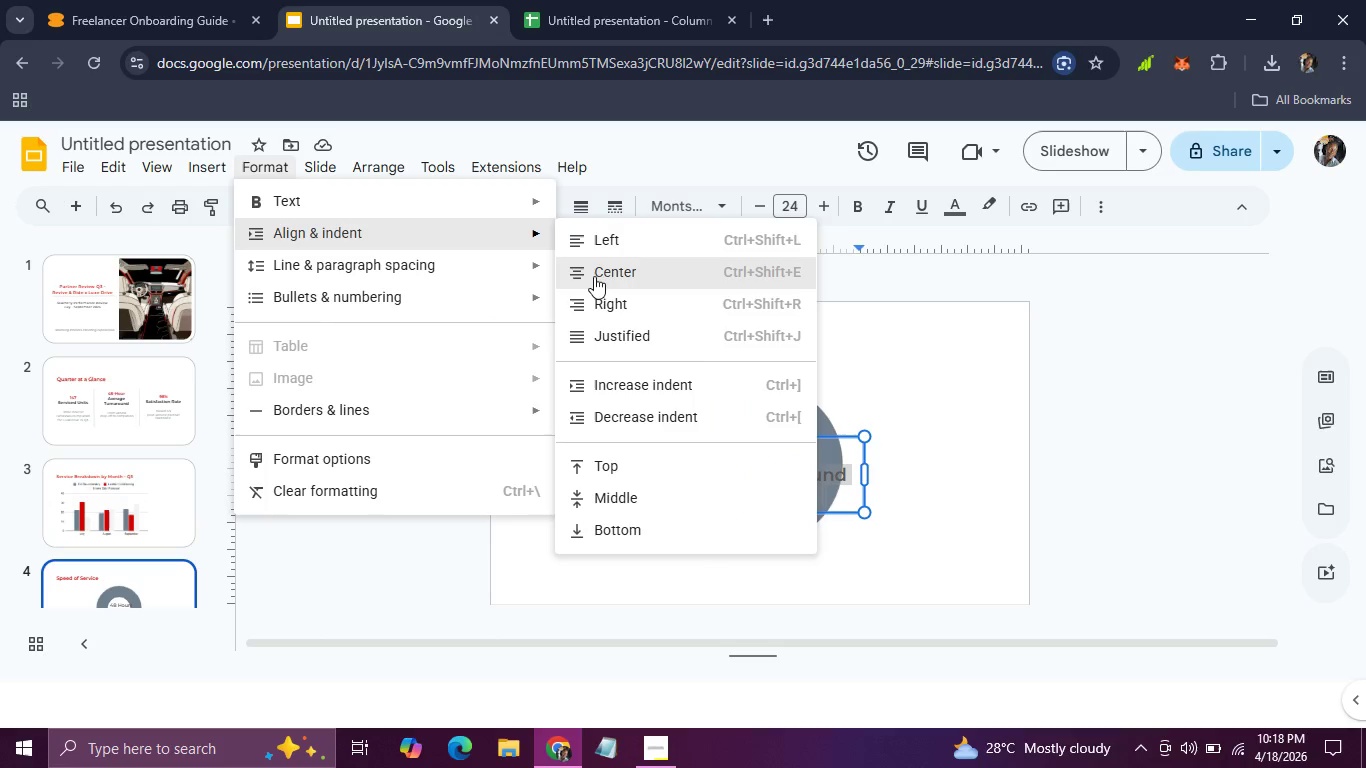 
left_click([596, 281])
 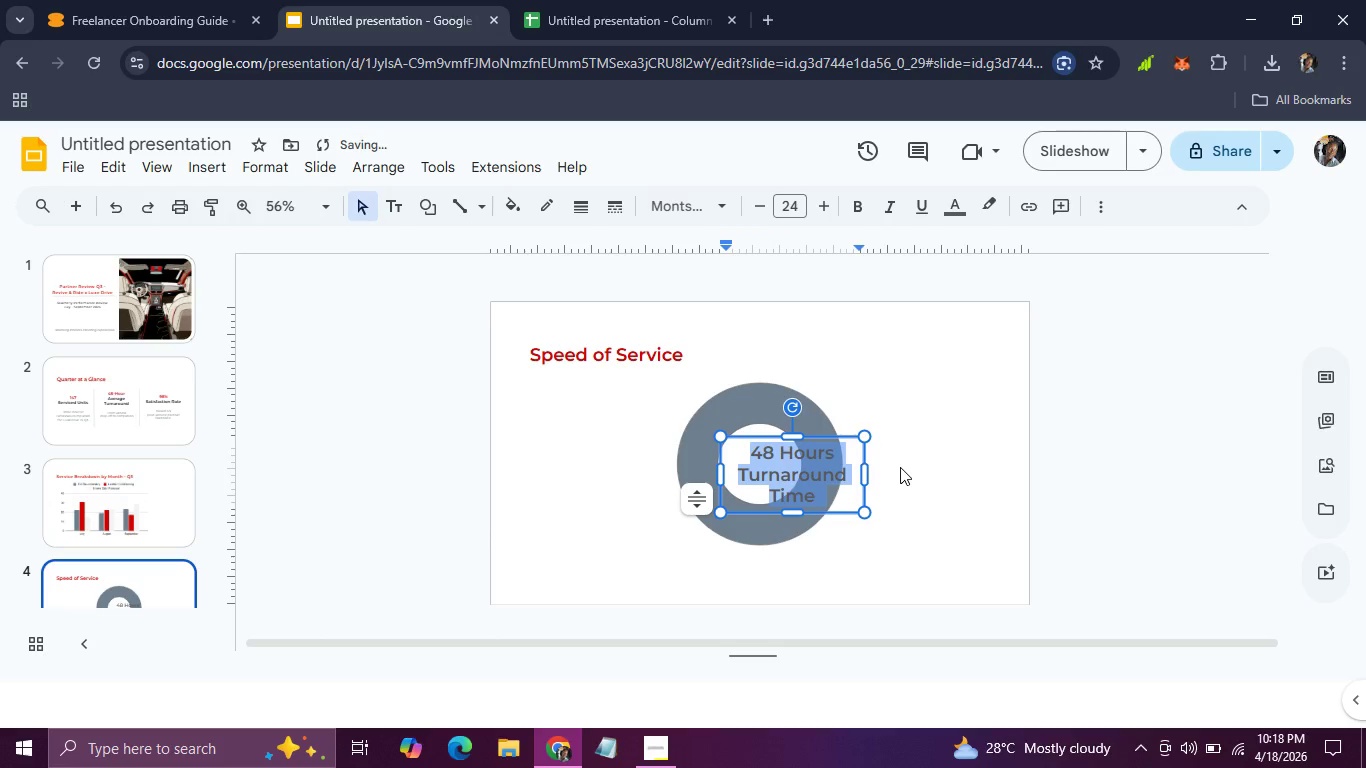 
left_click([887, 396])
 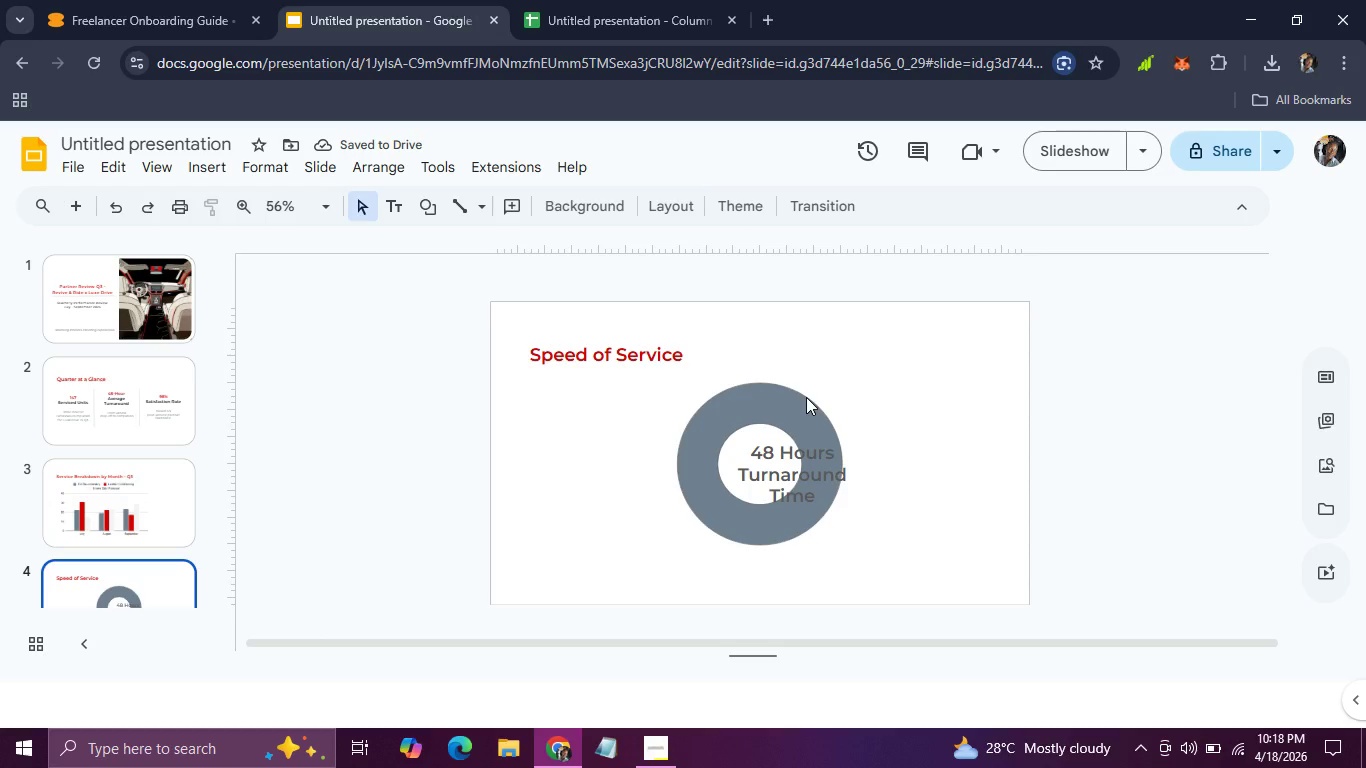 
left_click([806, 397])
 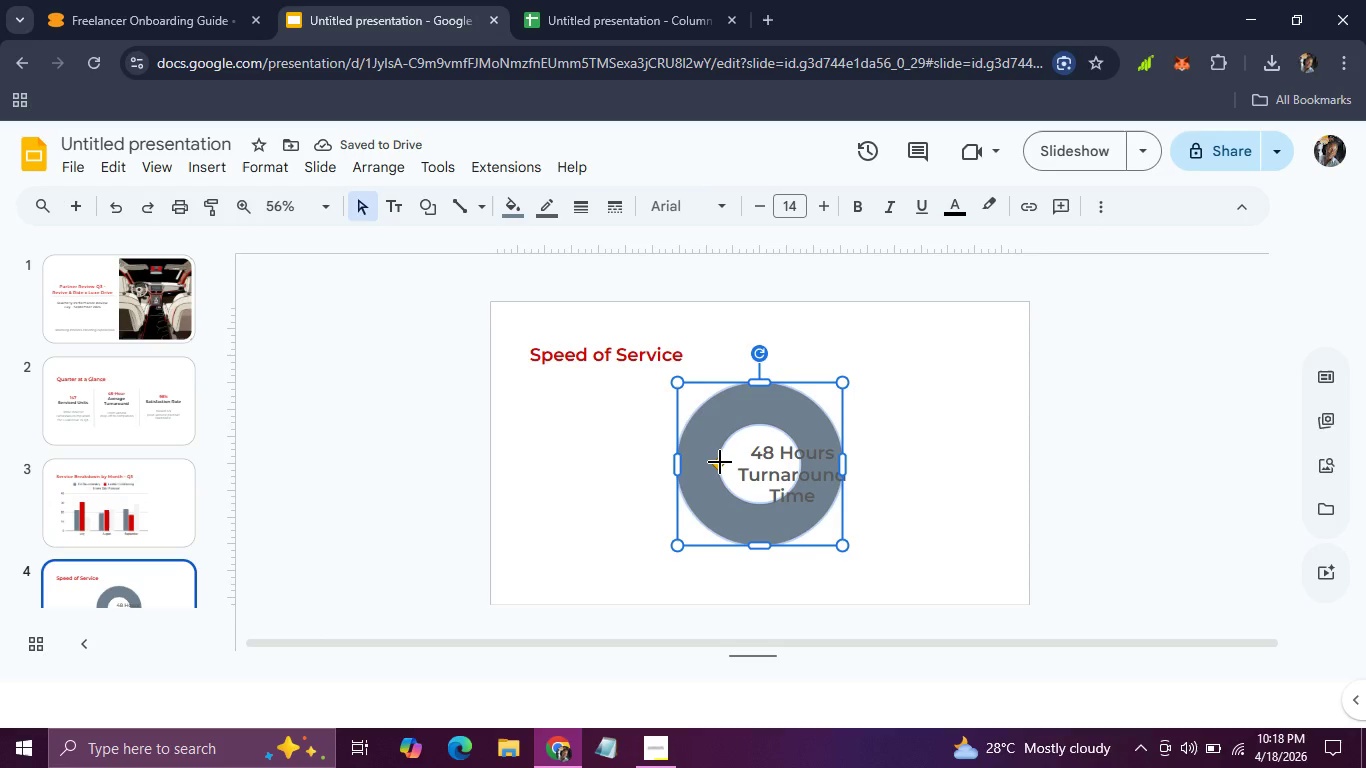 
left_click_drag(start_coordinate=[720, 462], to_coordinate=[697, 462])
 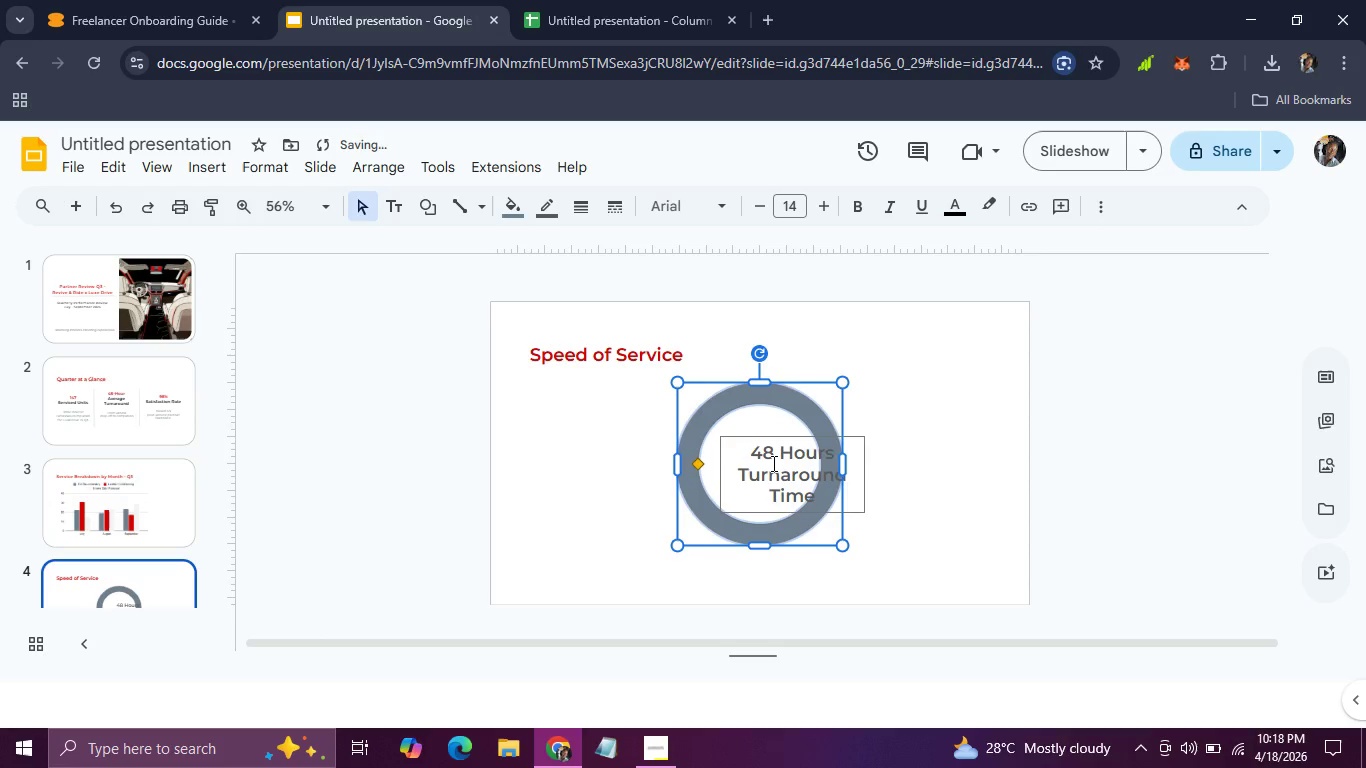 
left_click([772, 463])
 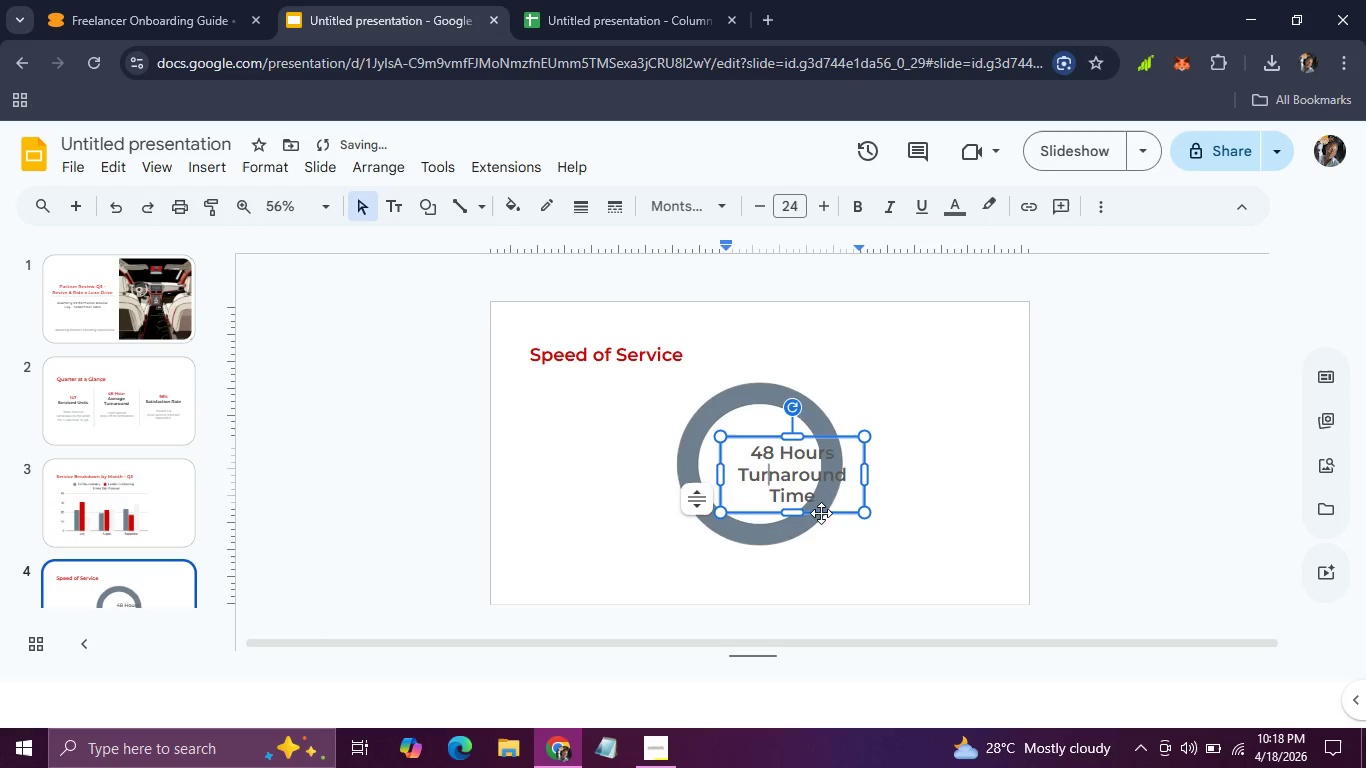 
left_click_drag(start_coordinate=[821, 513], to_coordinate=[776, 497])
 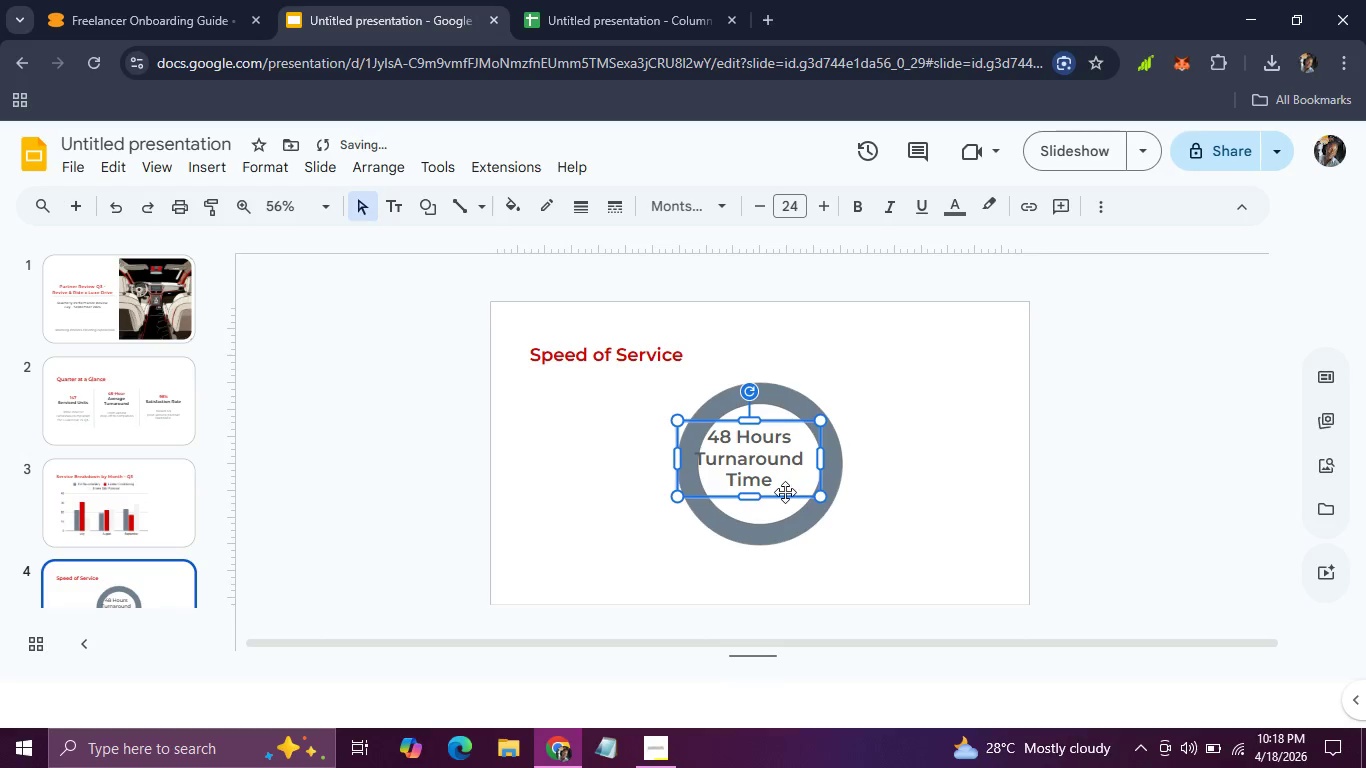 
left_click_drag(start_coordinate=[786, 494], to_coordinate=[793, 498])
 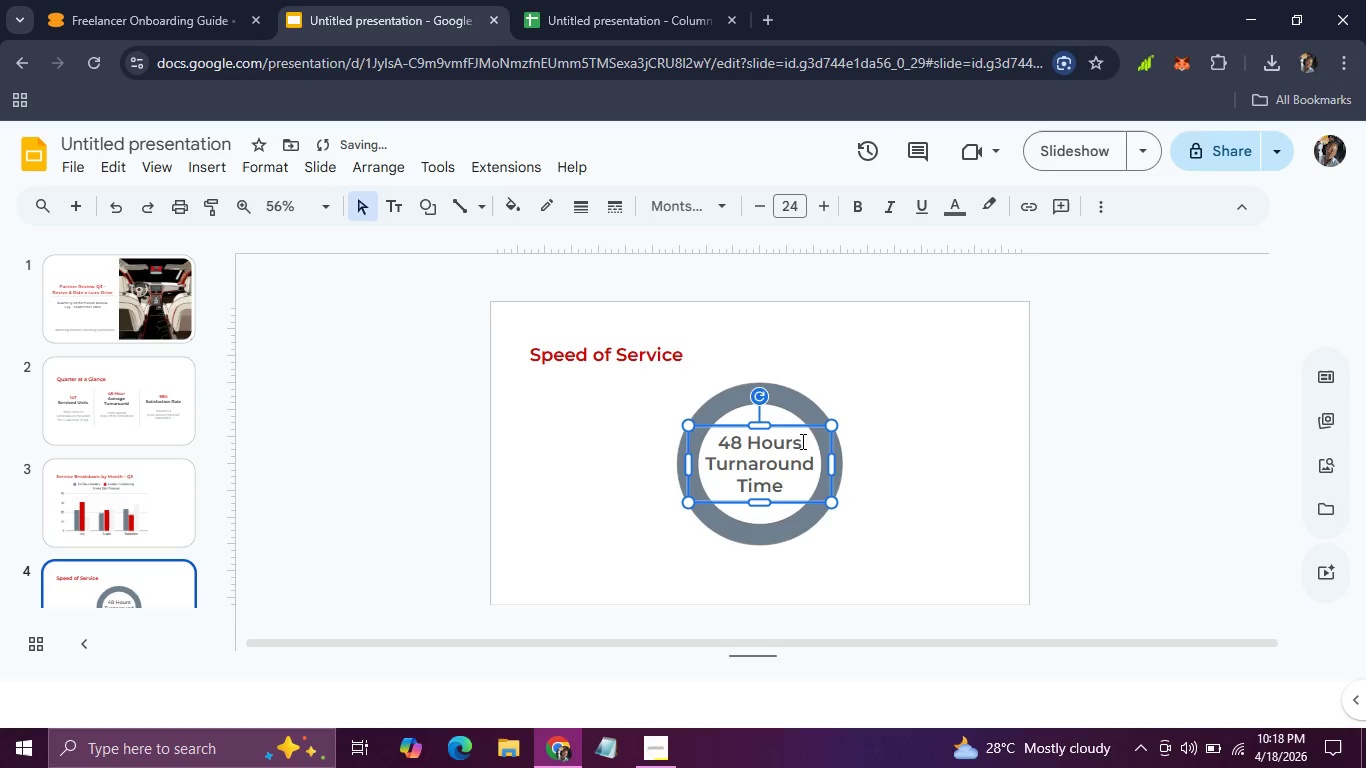 
left_click_drag(start_coordinate=[804, 441], to_coordinate=[717, 443])
 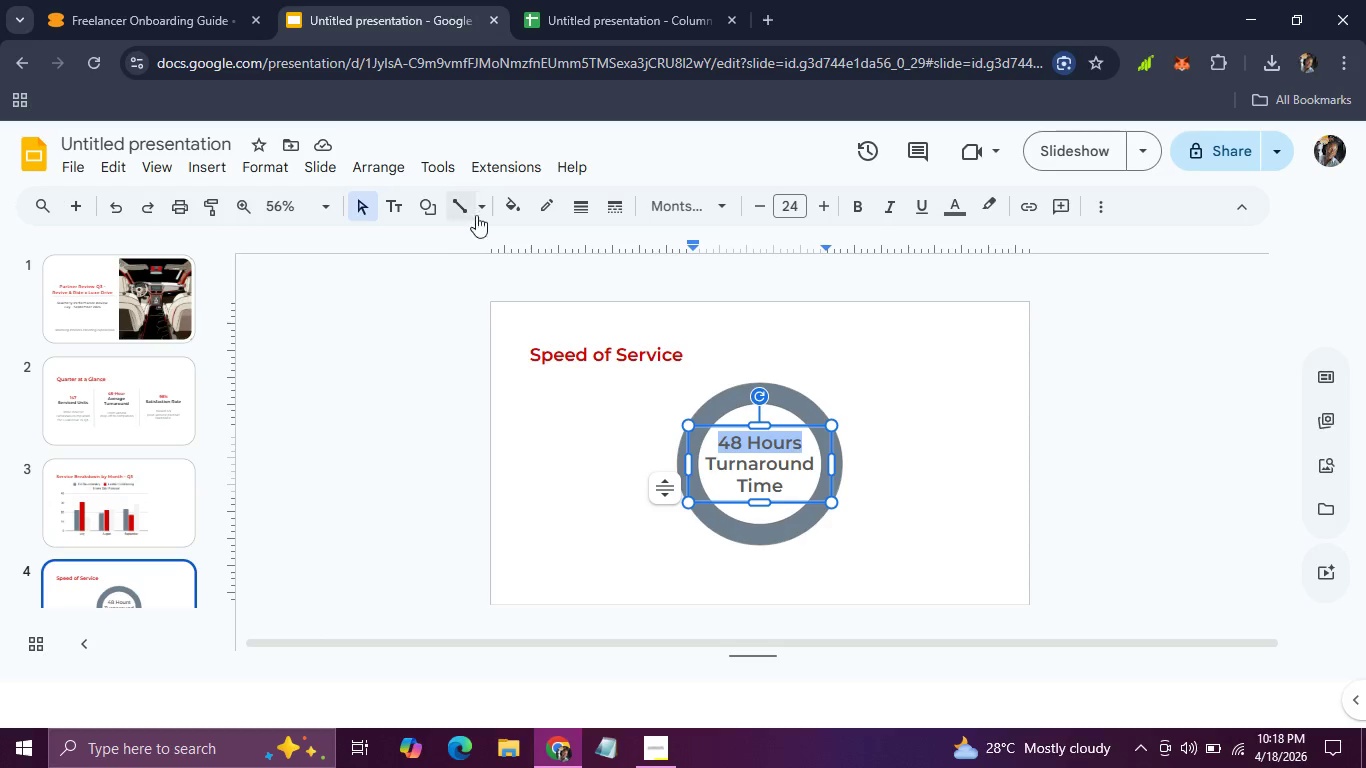 
left_click([507, 209])
 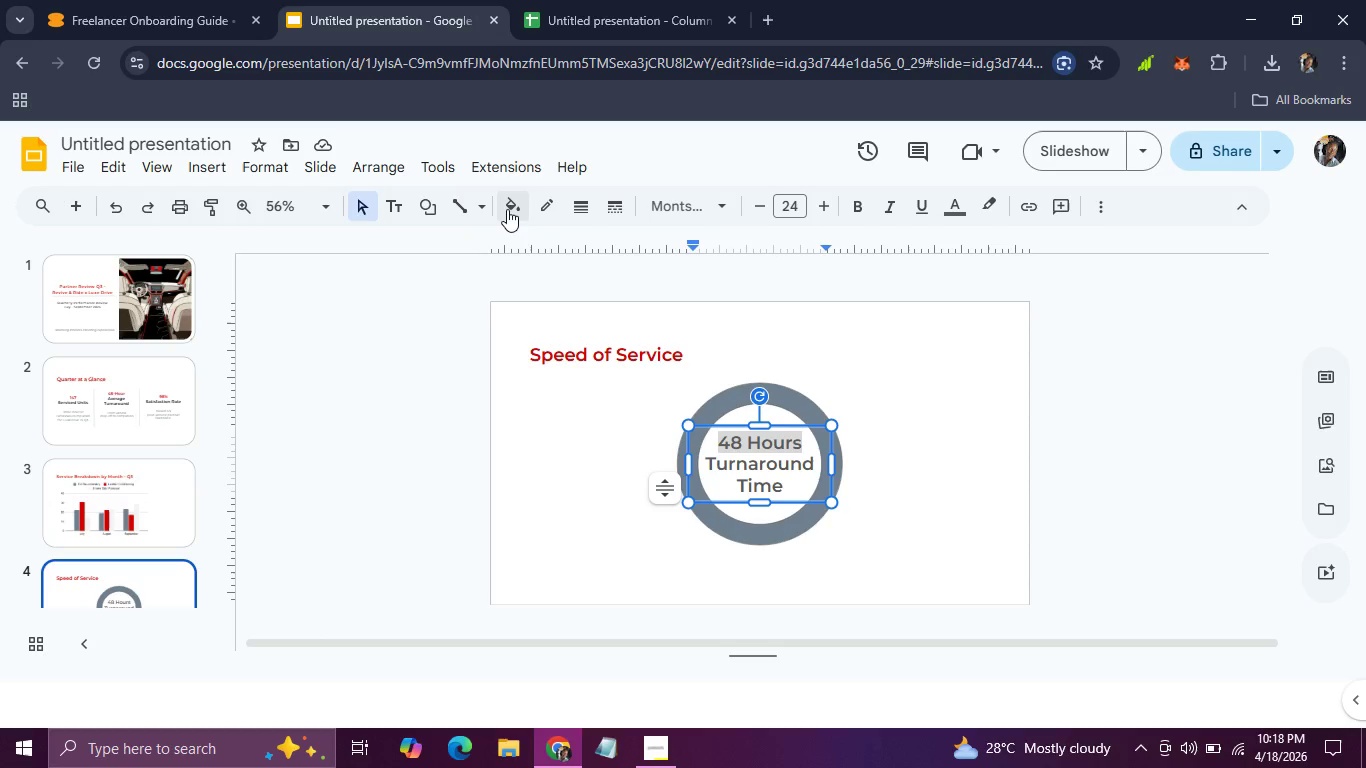 
left_click([507, 209])
 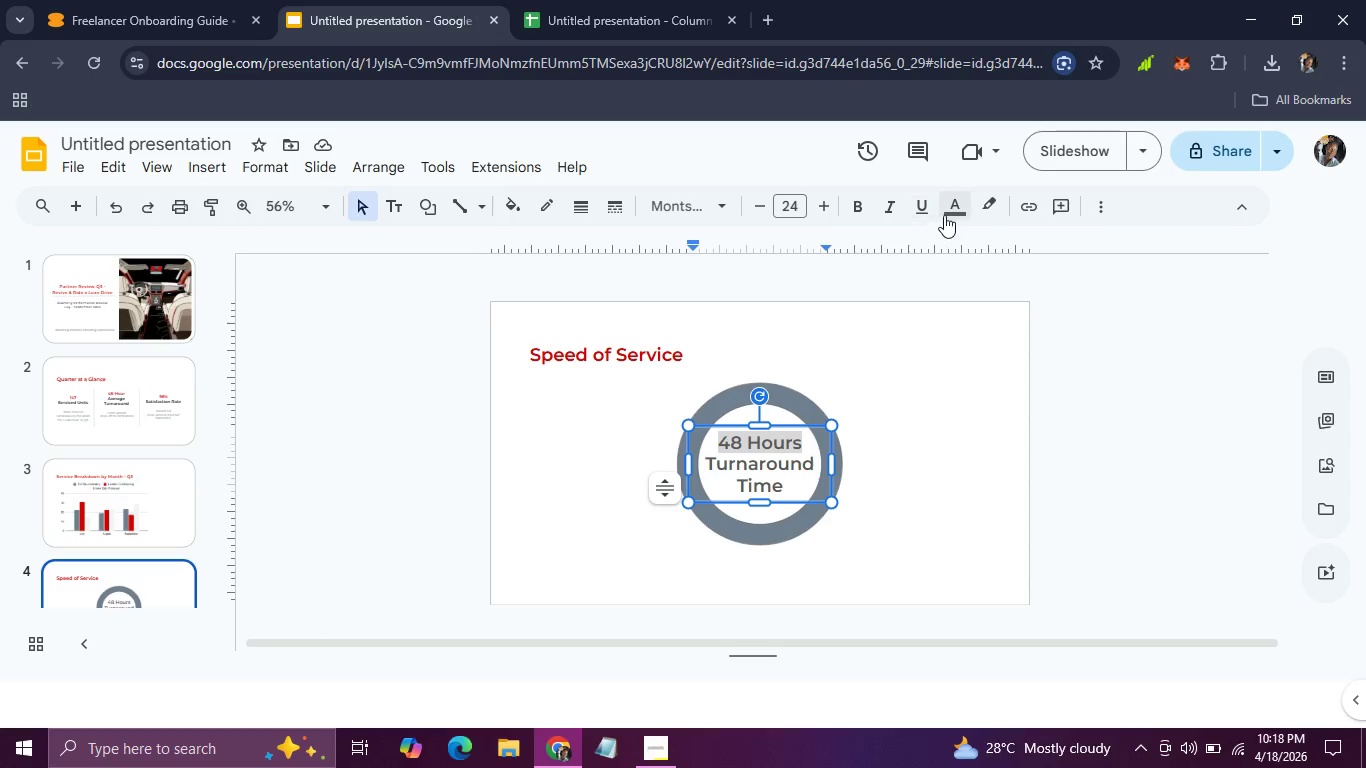 
left_click([946, 214])
 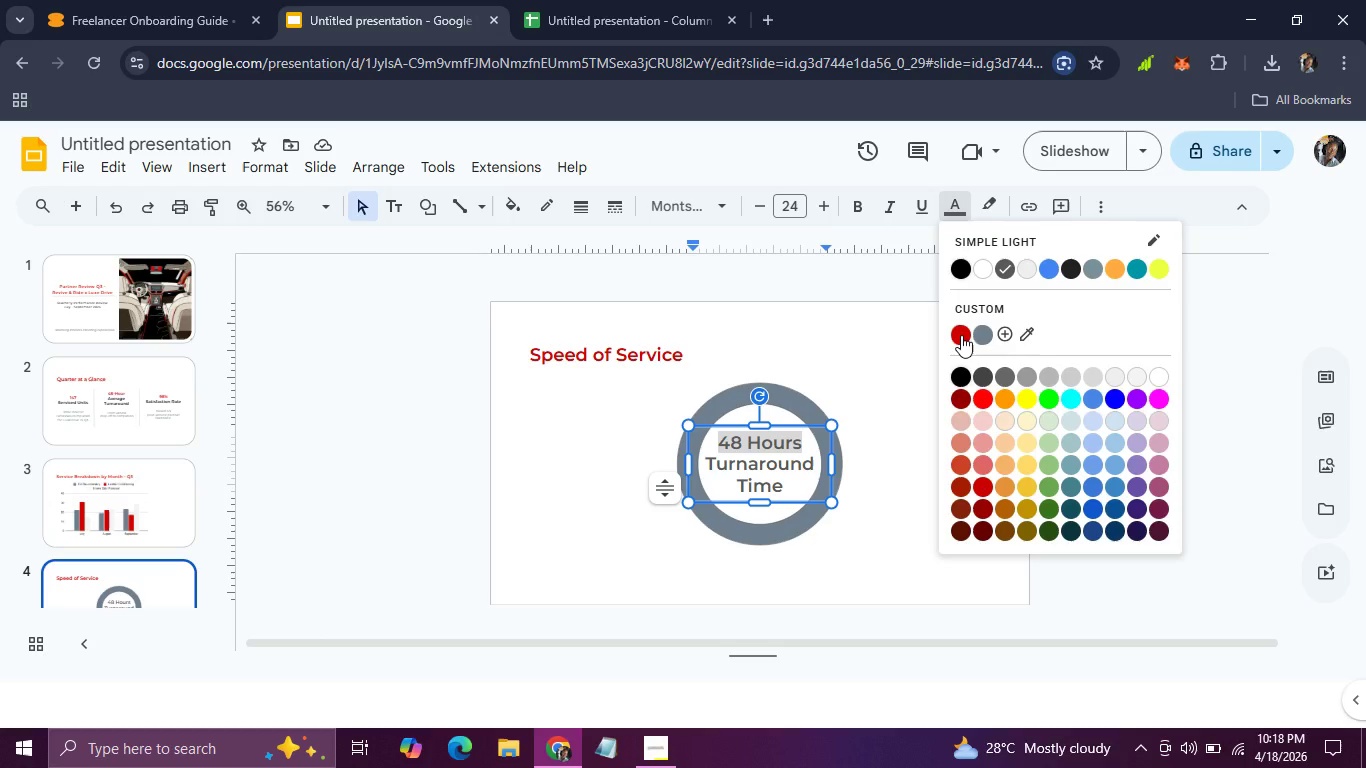 
left_click([961, 335])
 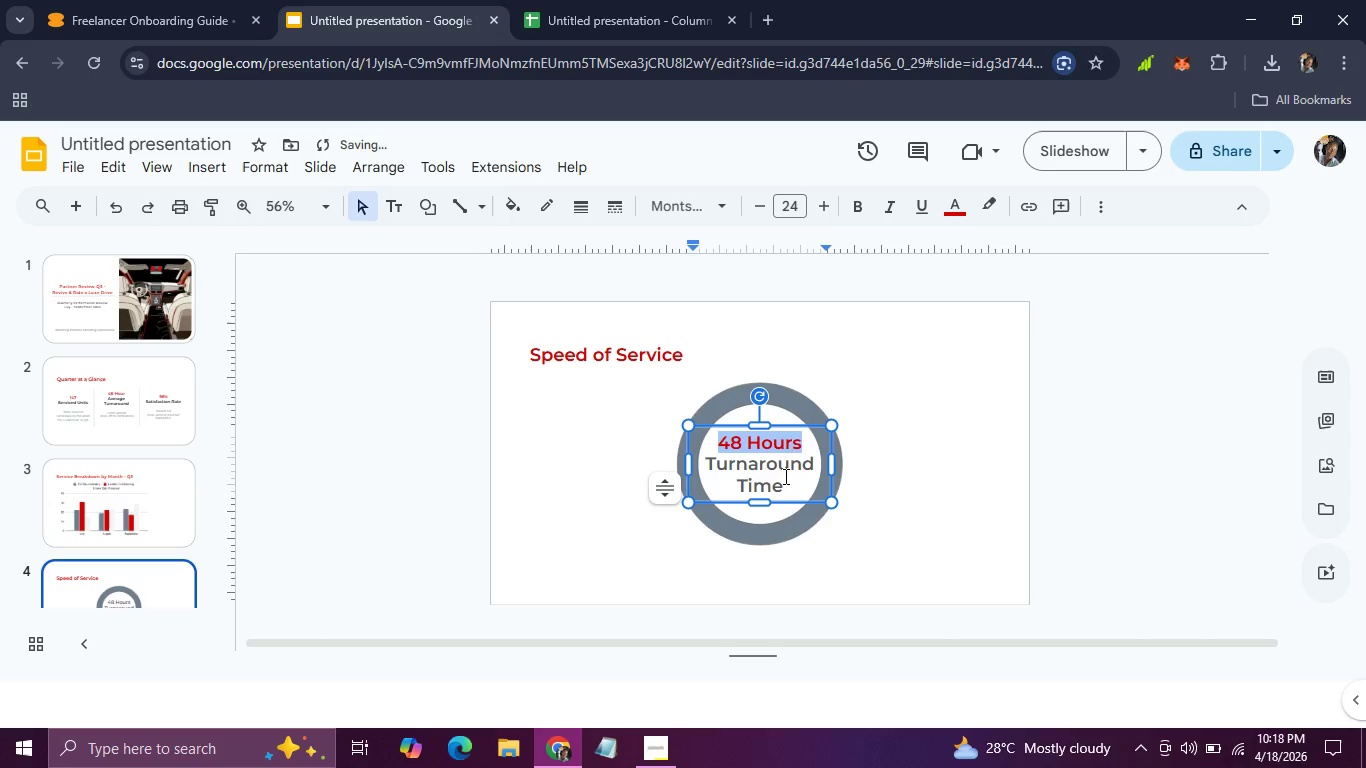 
left_click_drag(start_coordinate=[788, 480], to_coordinate=[703, 469])
 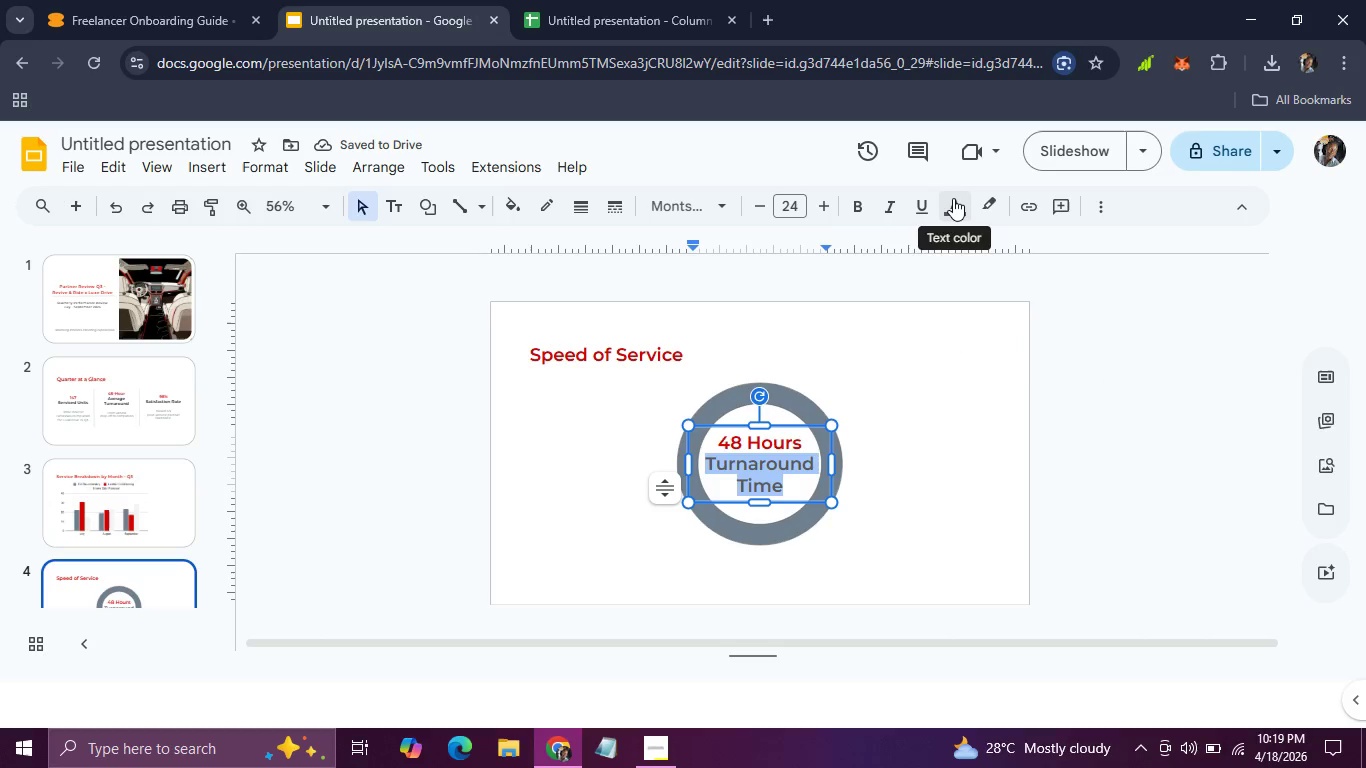 
left_click([953, 198])
 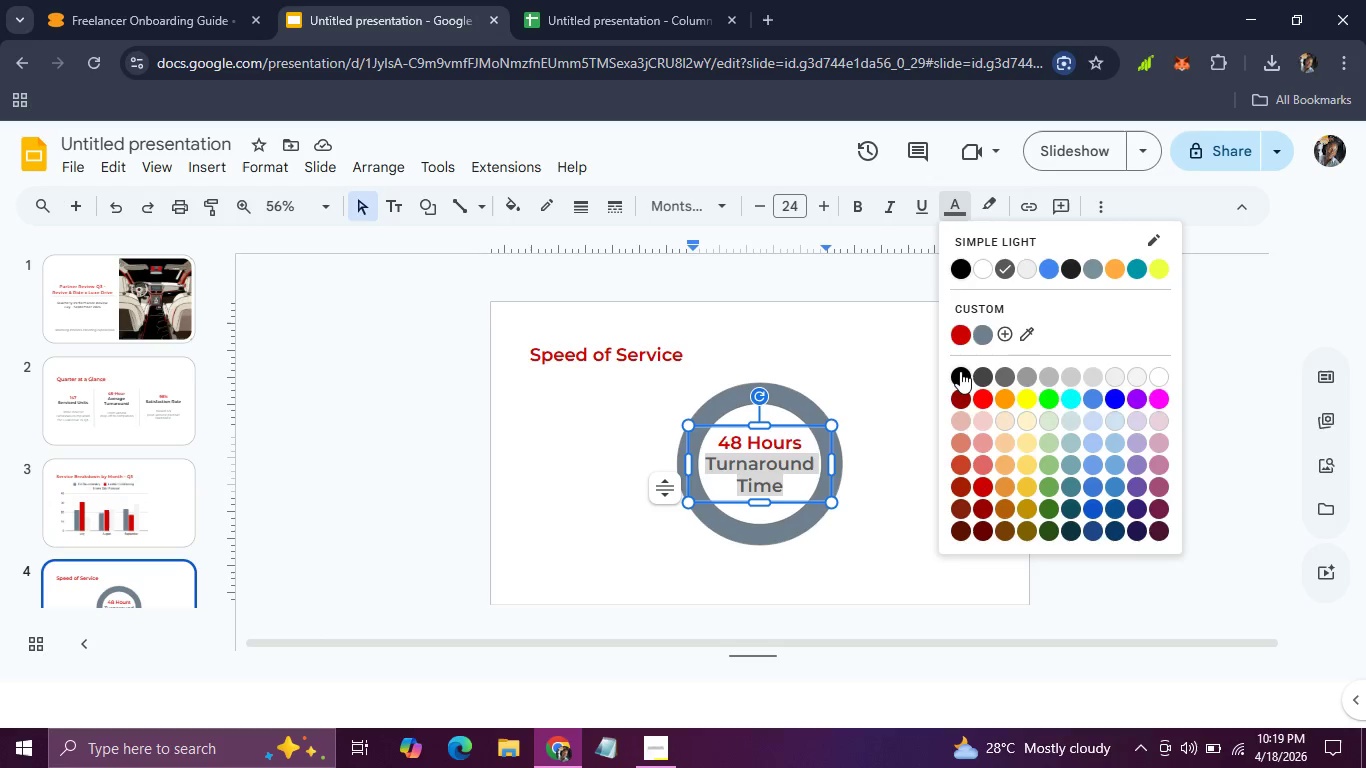 
wait(5.38)
 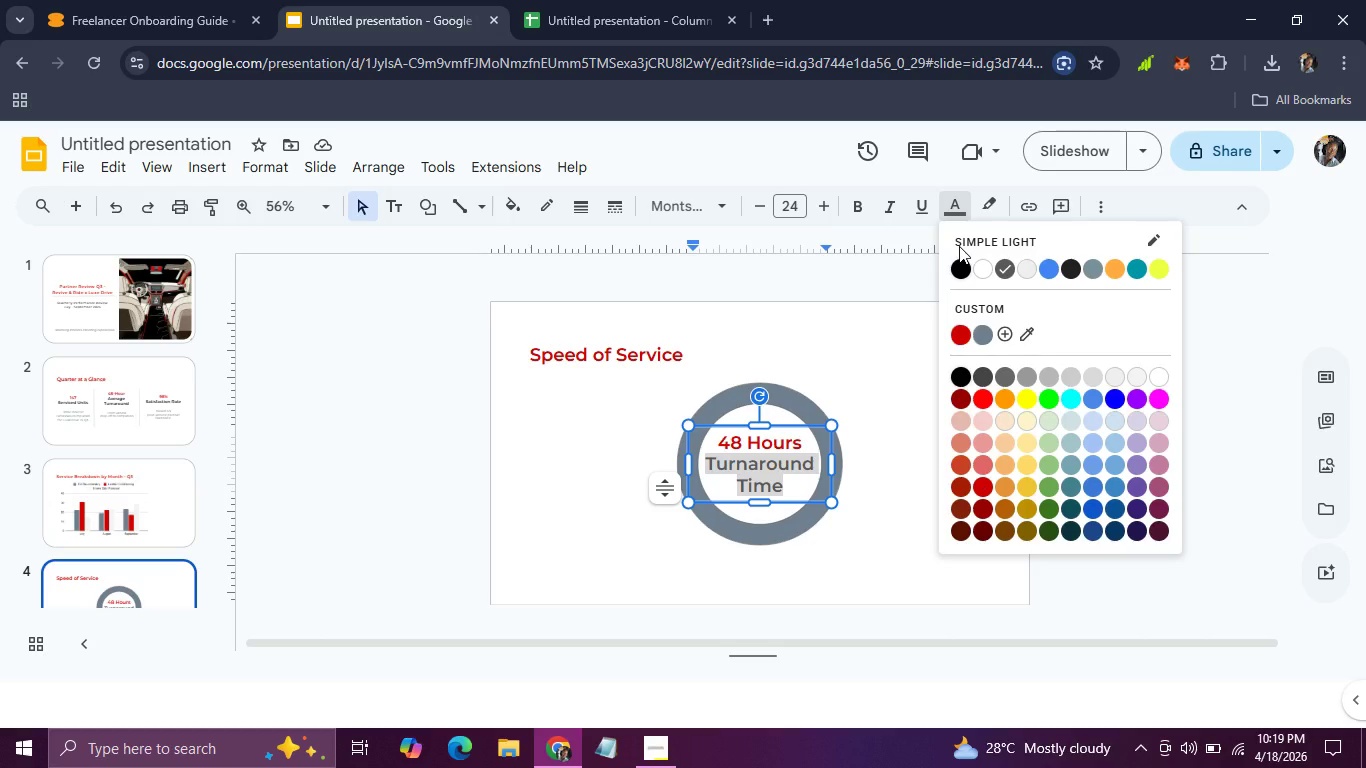 
left_click([962, 265])
 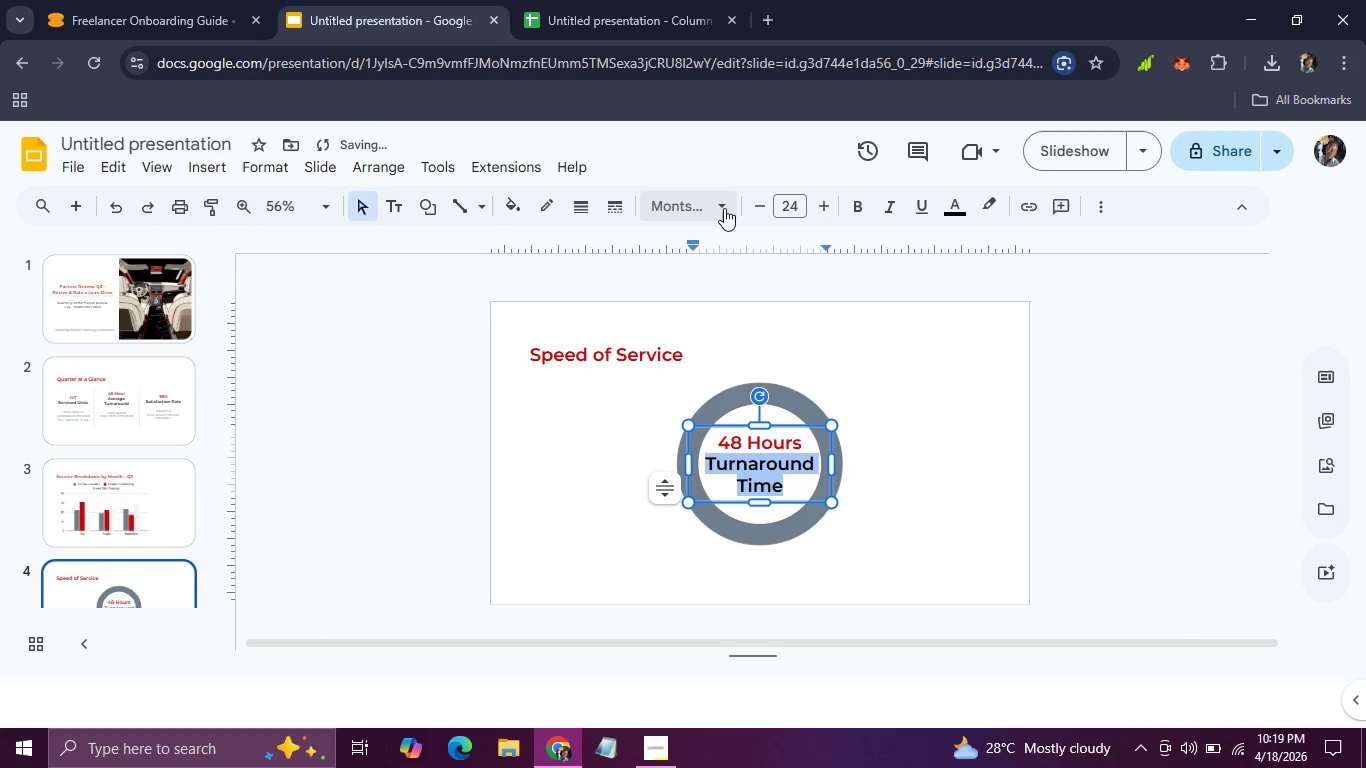 
left_click([724, 208])
 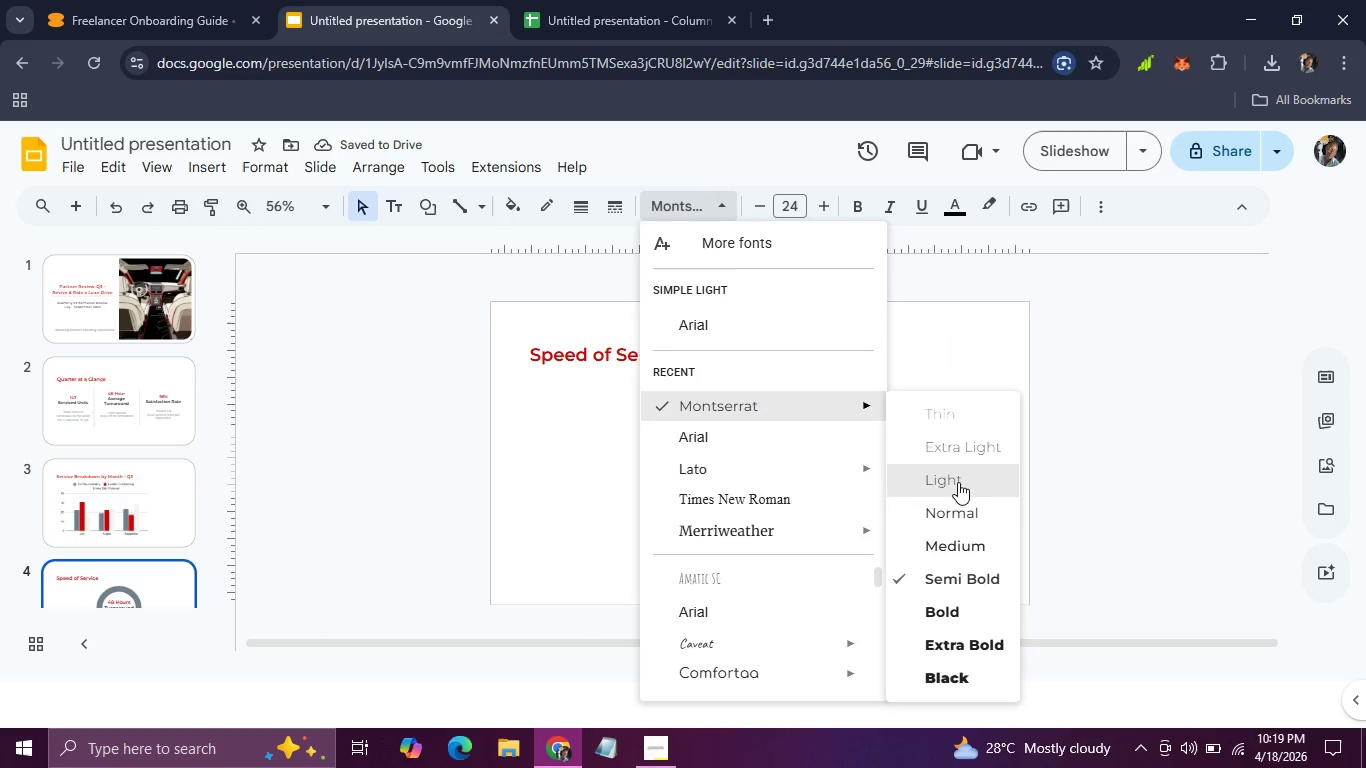 
left_click([955, 536])
 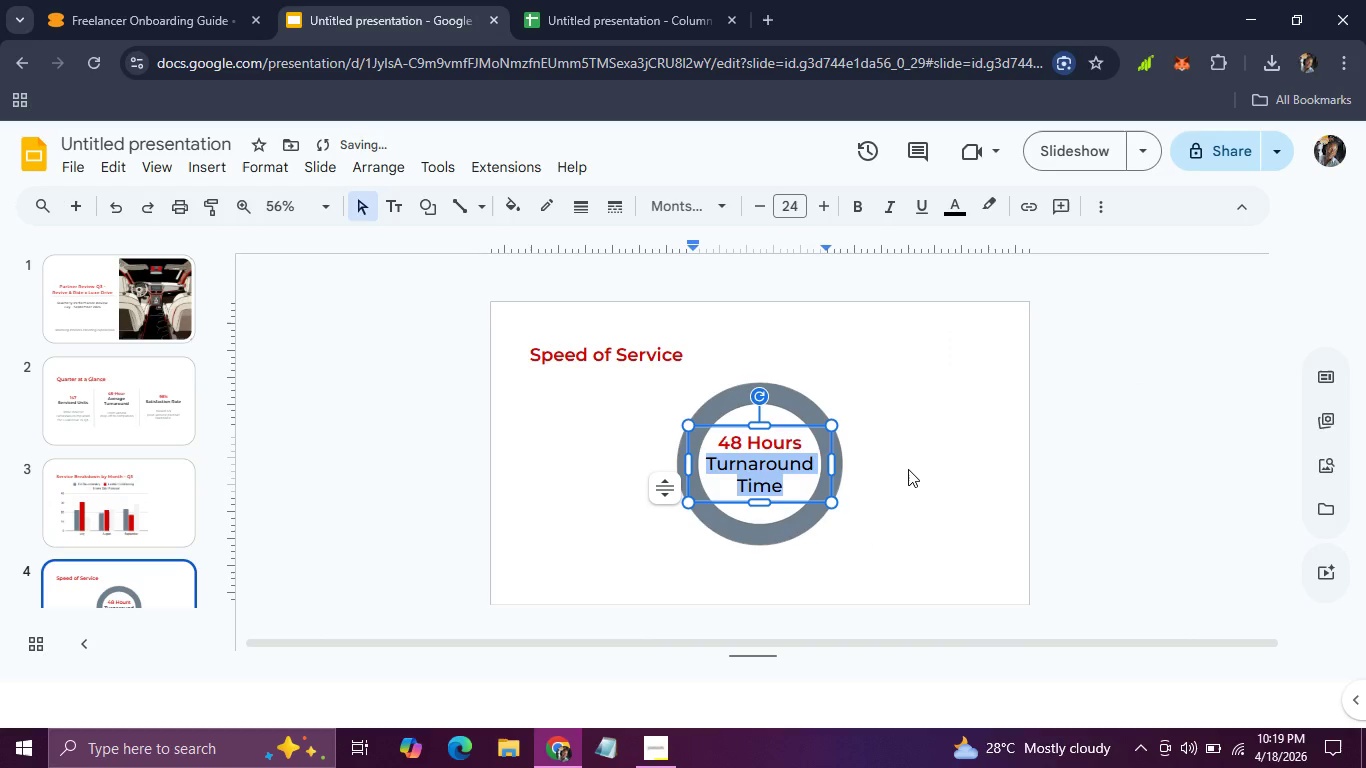 
left_click([908, 466])